 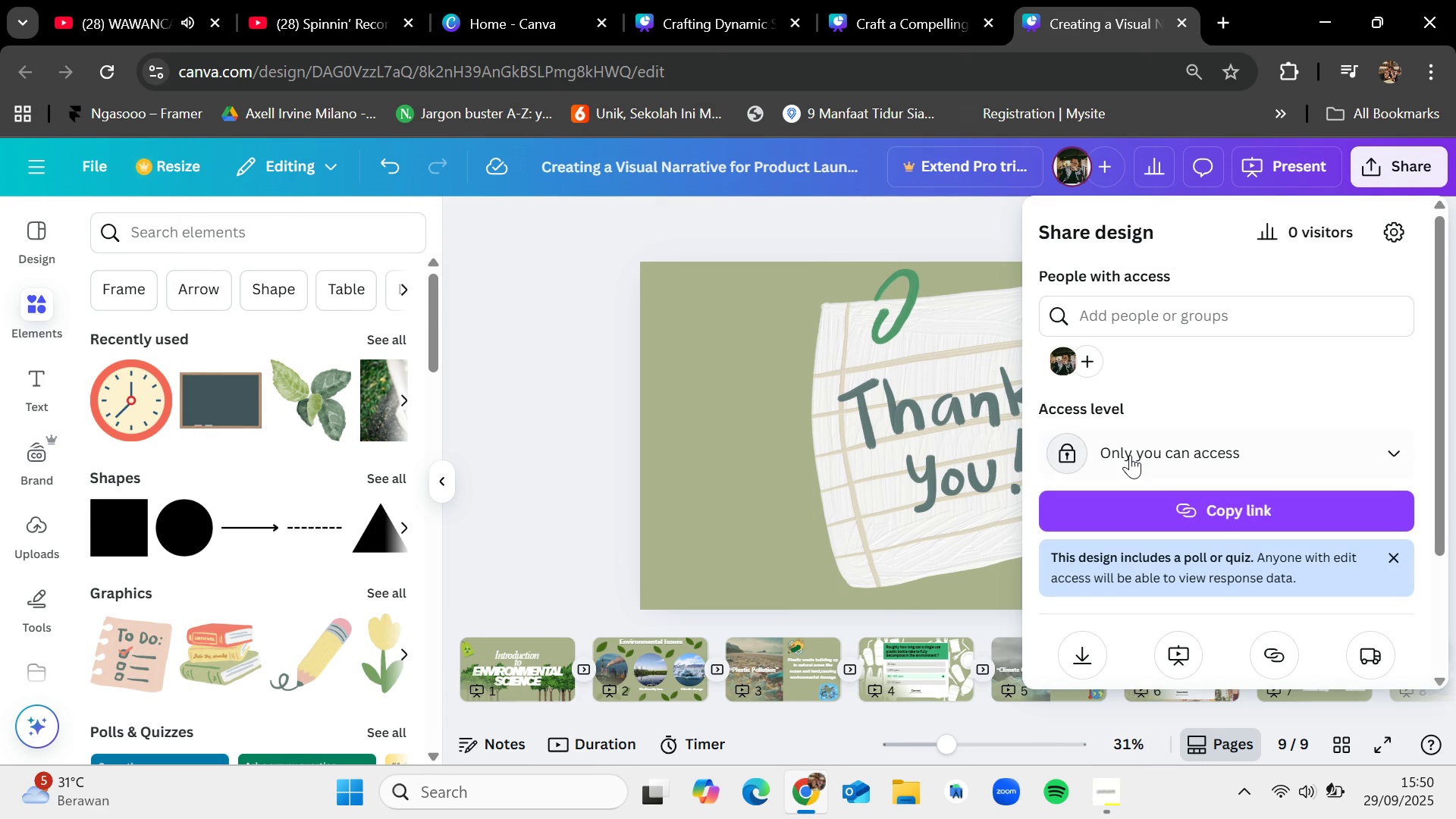 
left_click([1075, 651])
 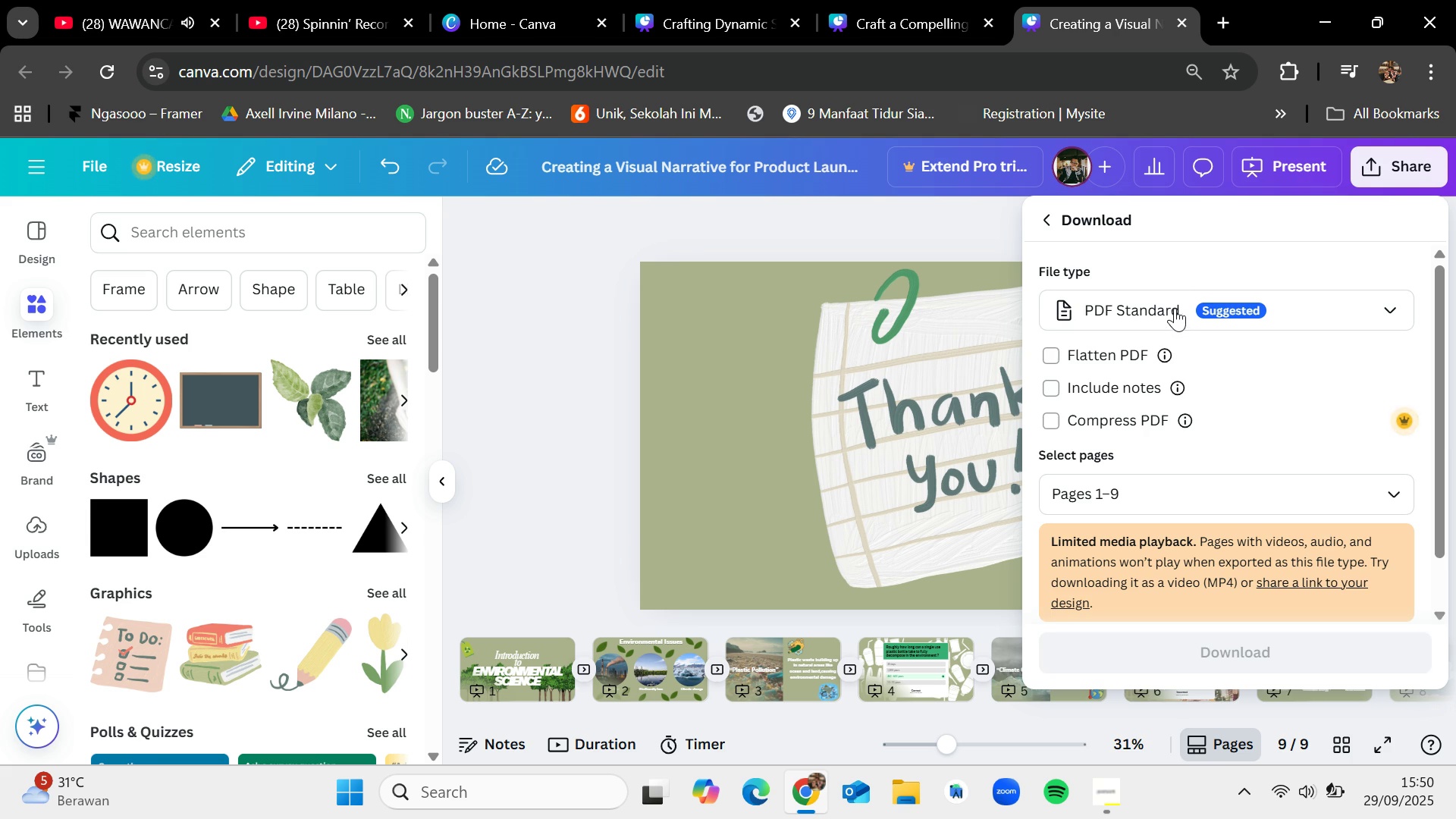 
left_click([1174, 310])
 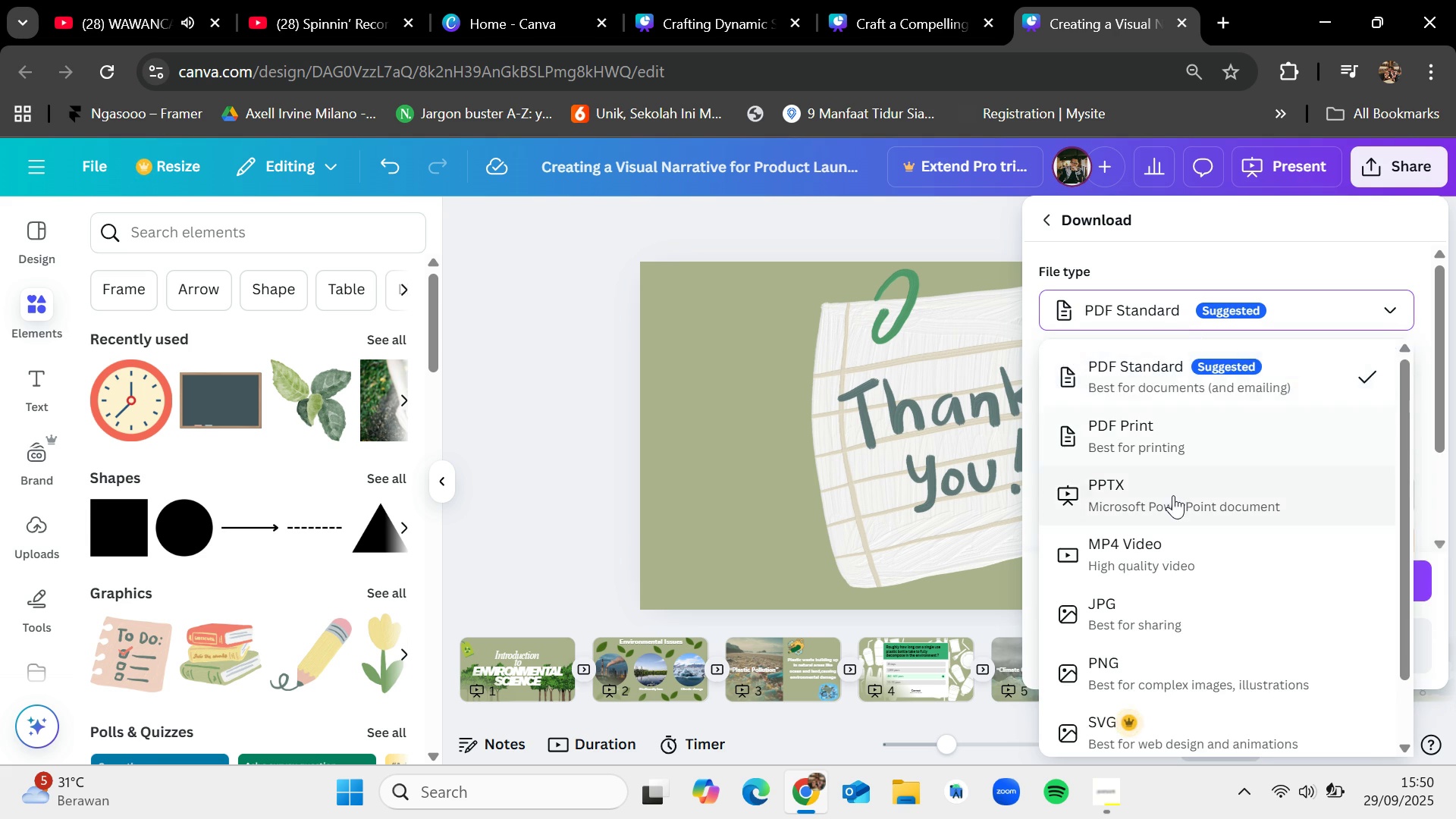 
left_click([1173, 496])
 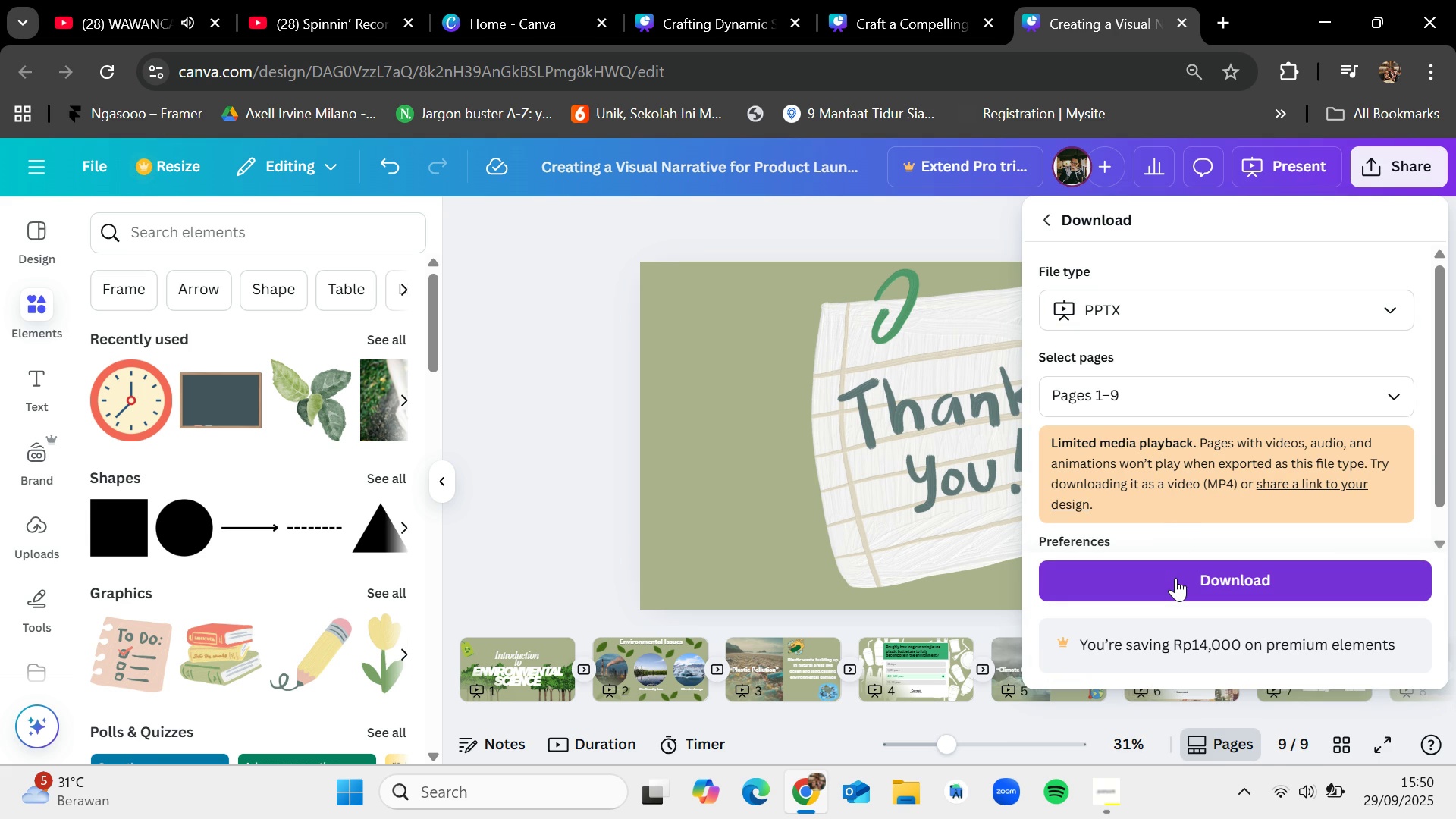 
left_click([1175, 578])
 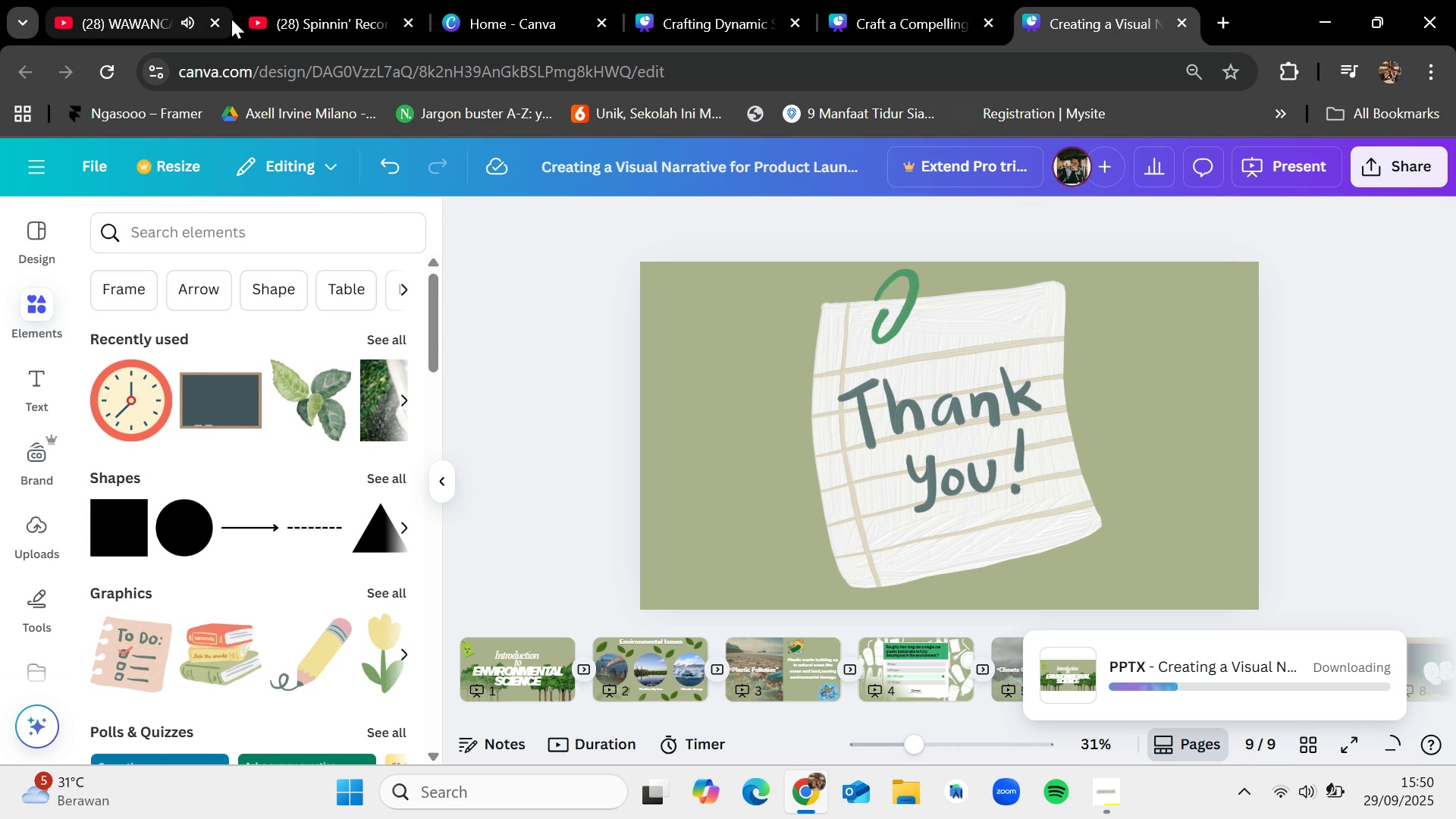 
left_click([112, 0])
 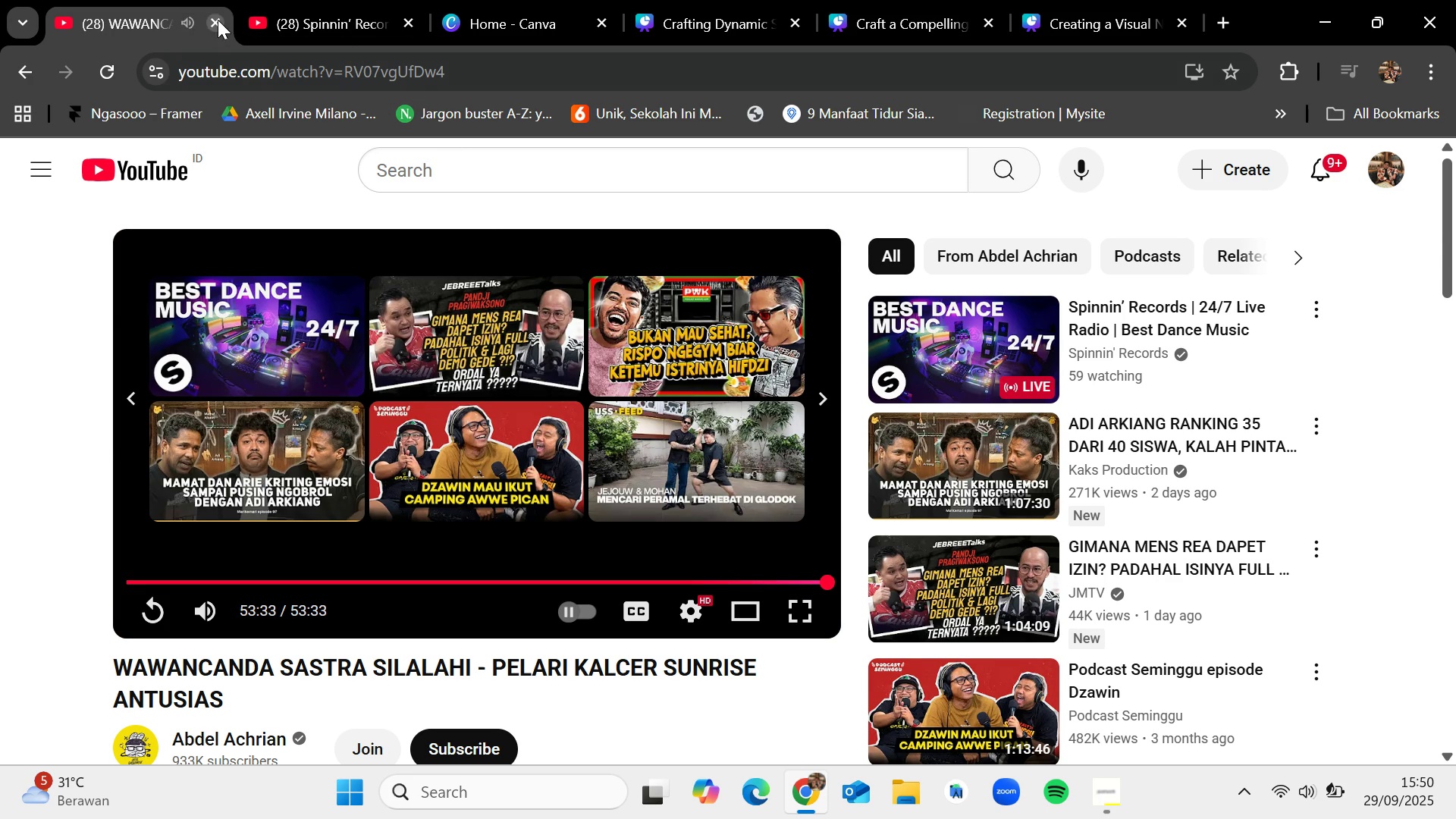 
left_click([362, 377])
 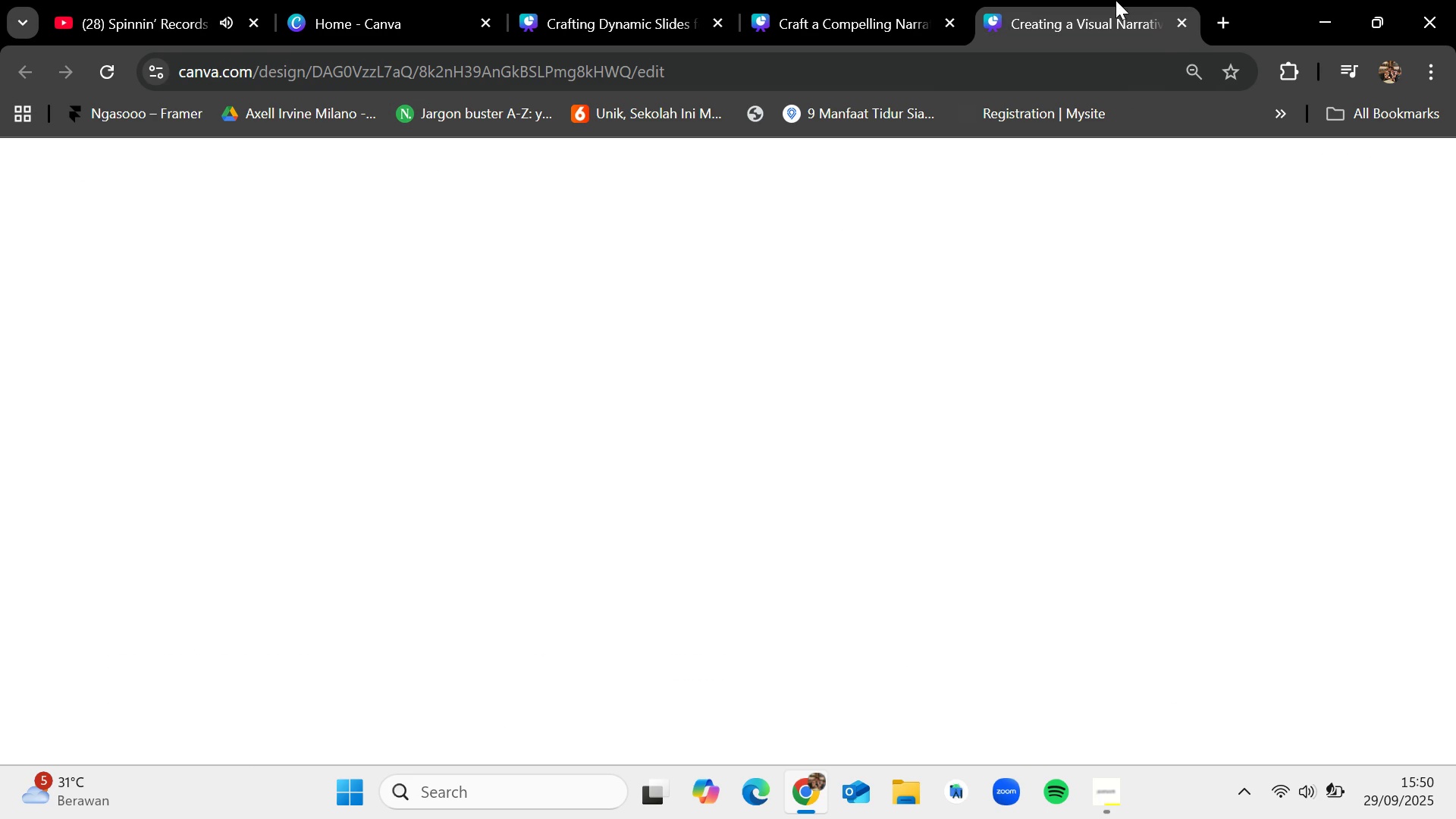 
left_click([1116, 0])
 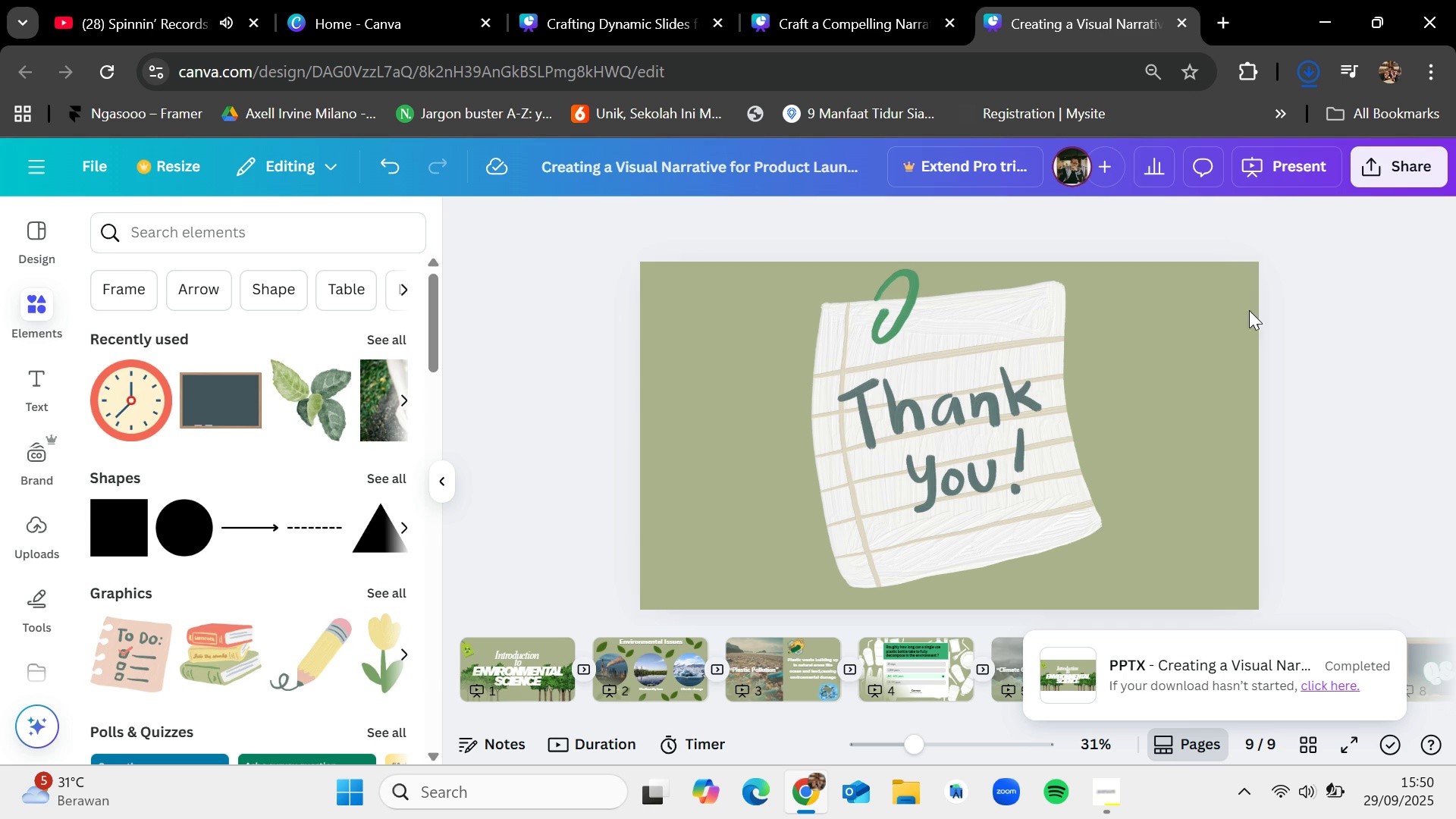 
wait(12.54)
 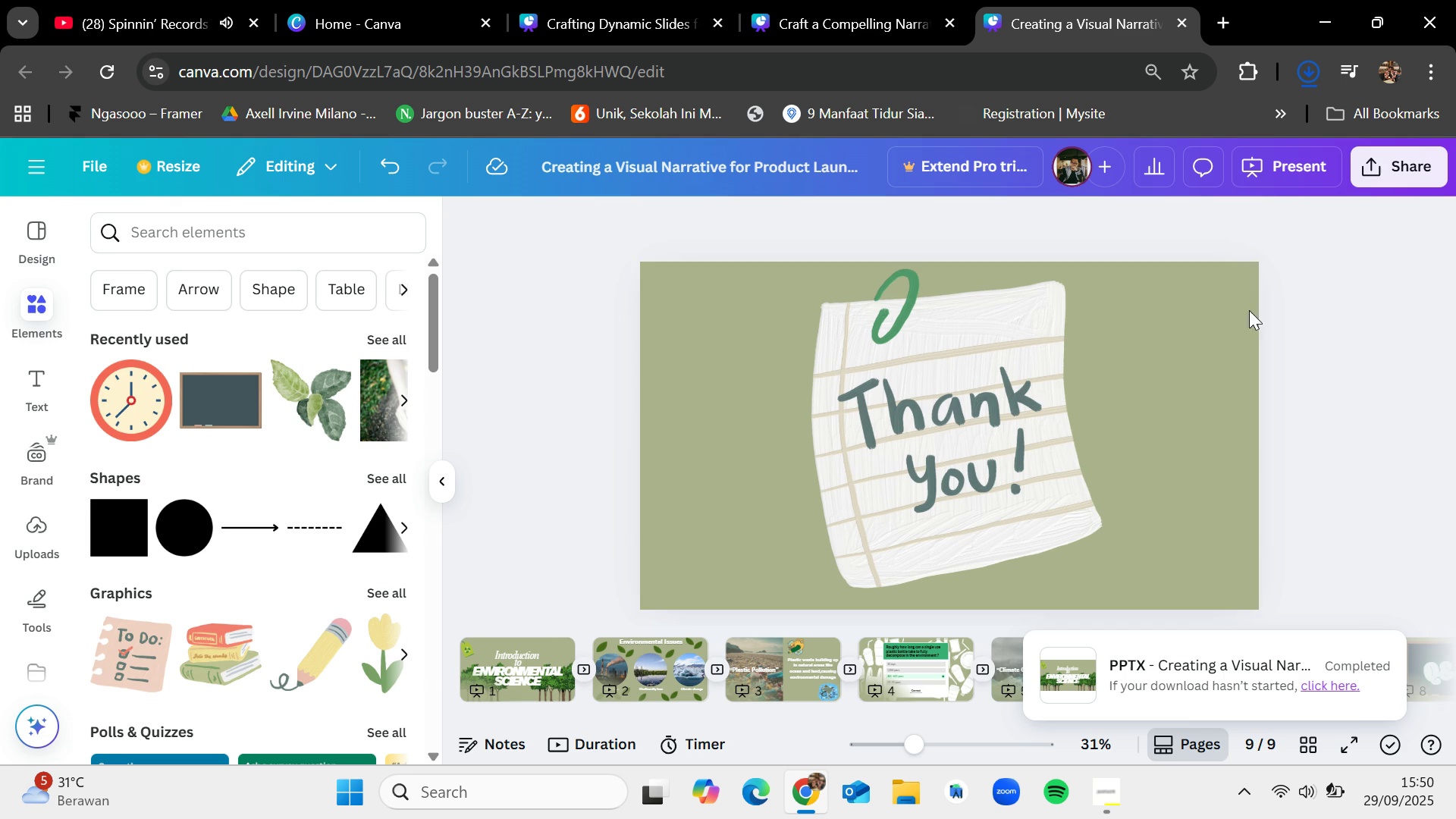 
left_click([163, 0])
 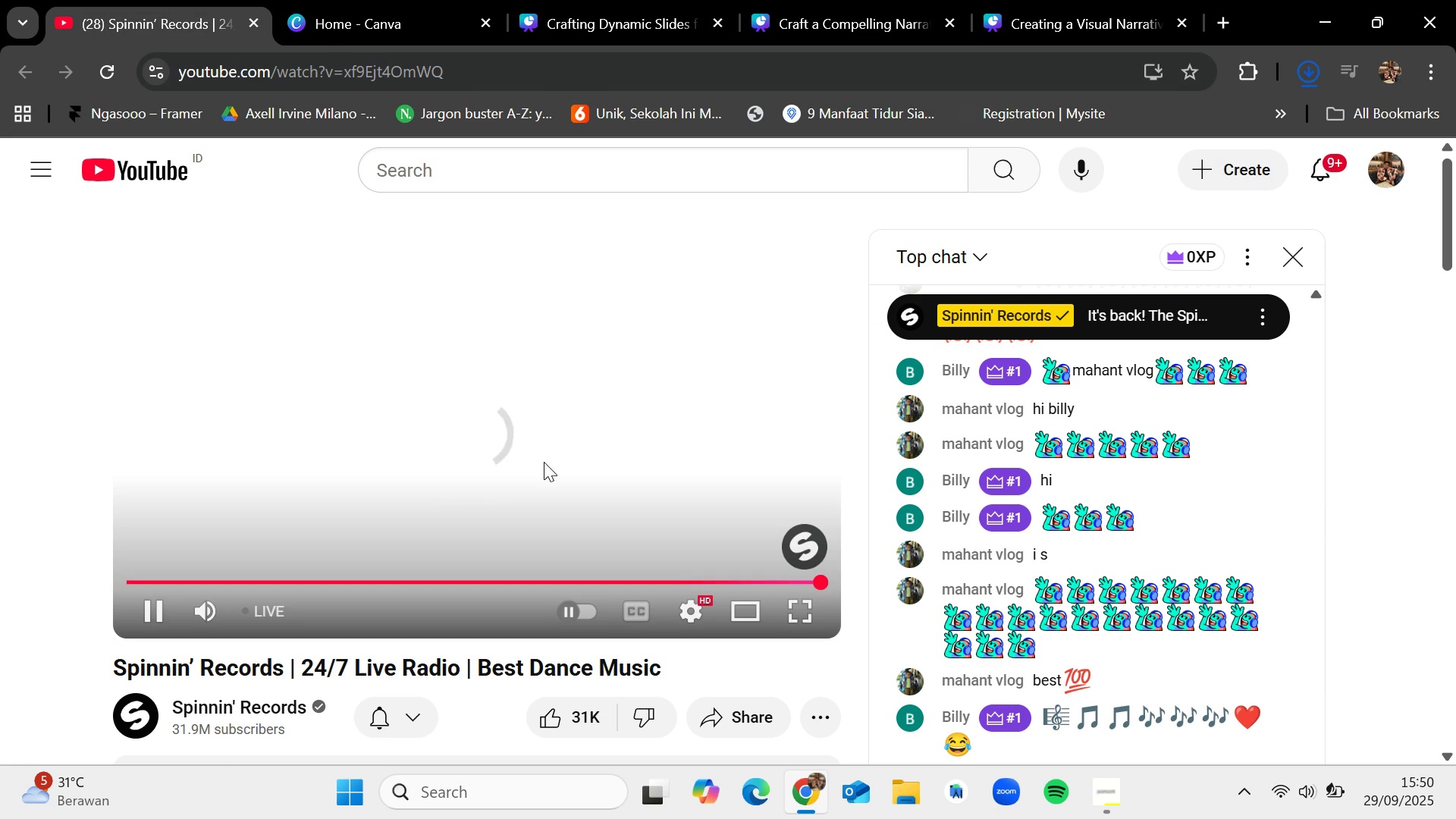 
left_click([544, 462])
 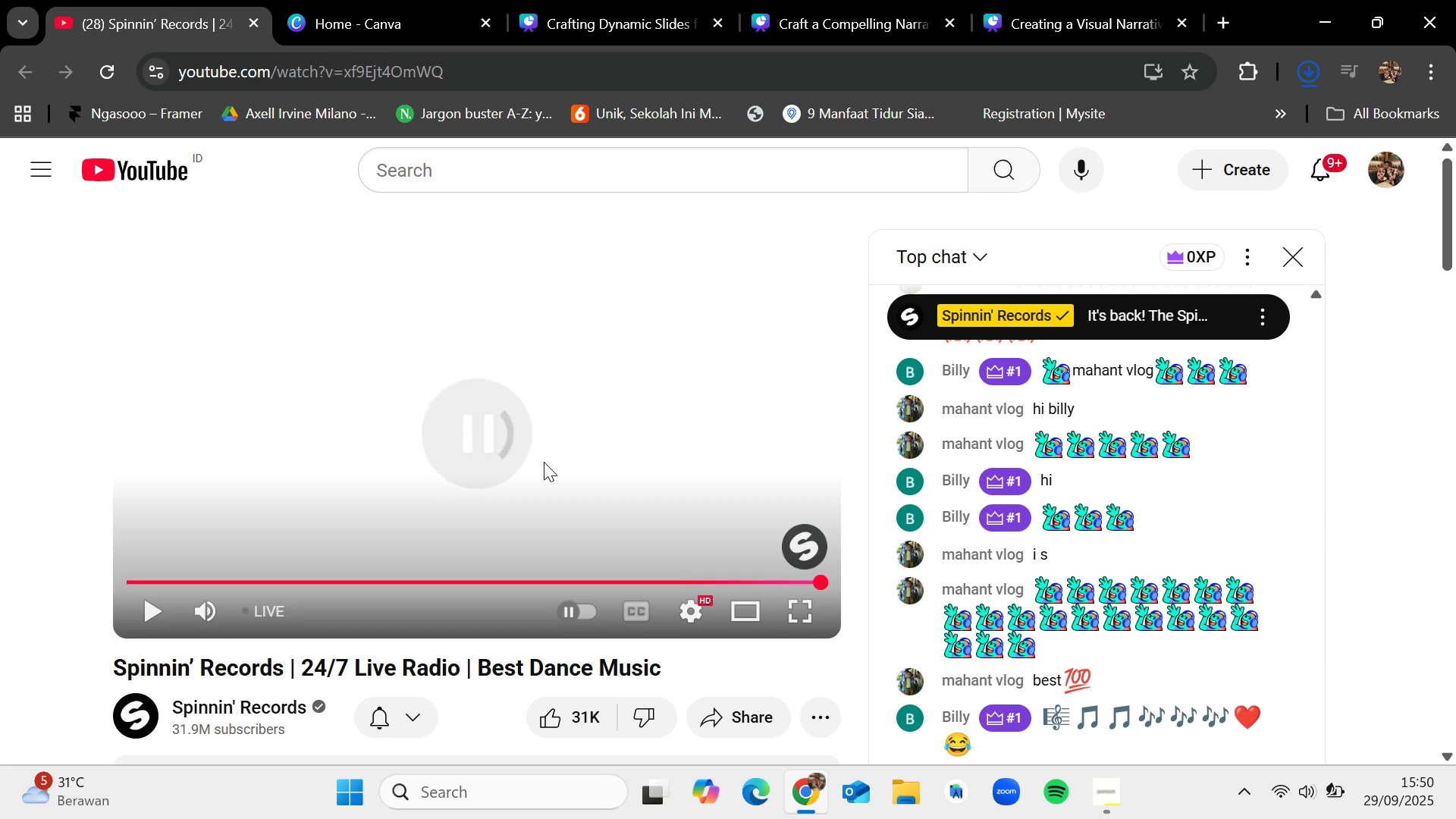 
left_click([544, 462])
 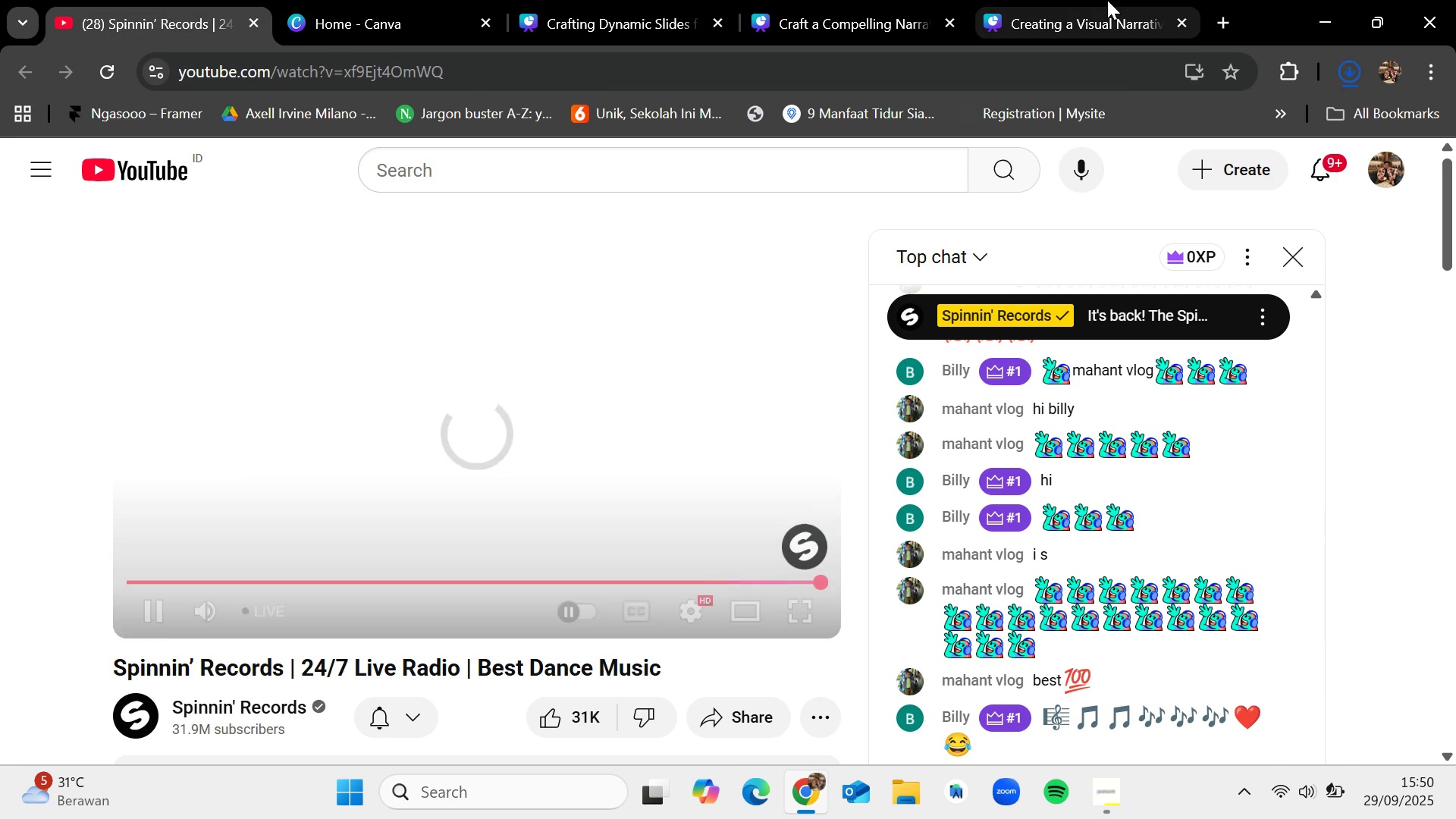 
left_click([1107, 0])
 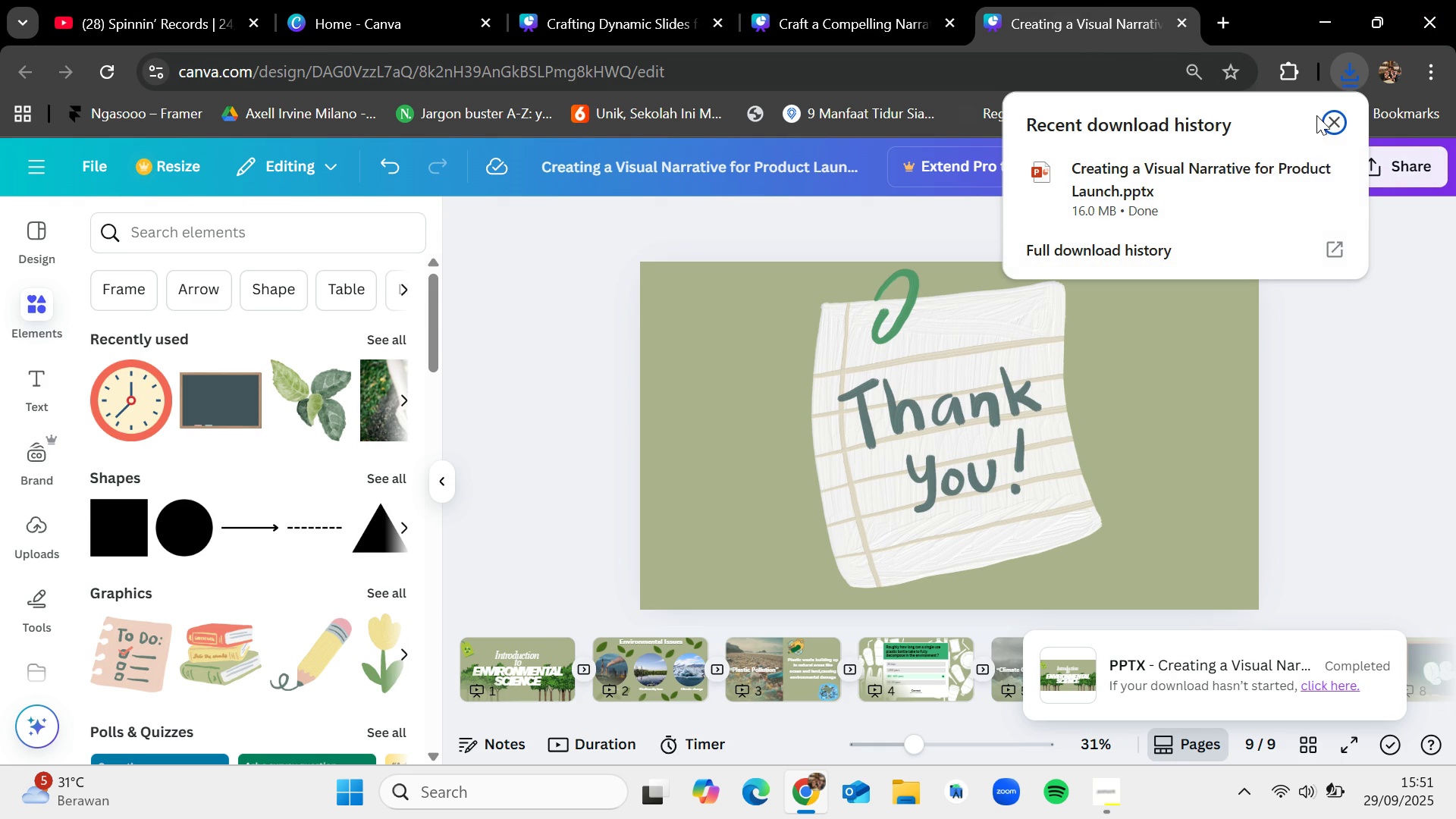 
left_click([1128, 188])
 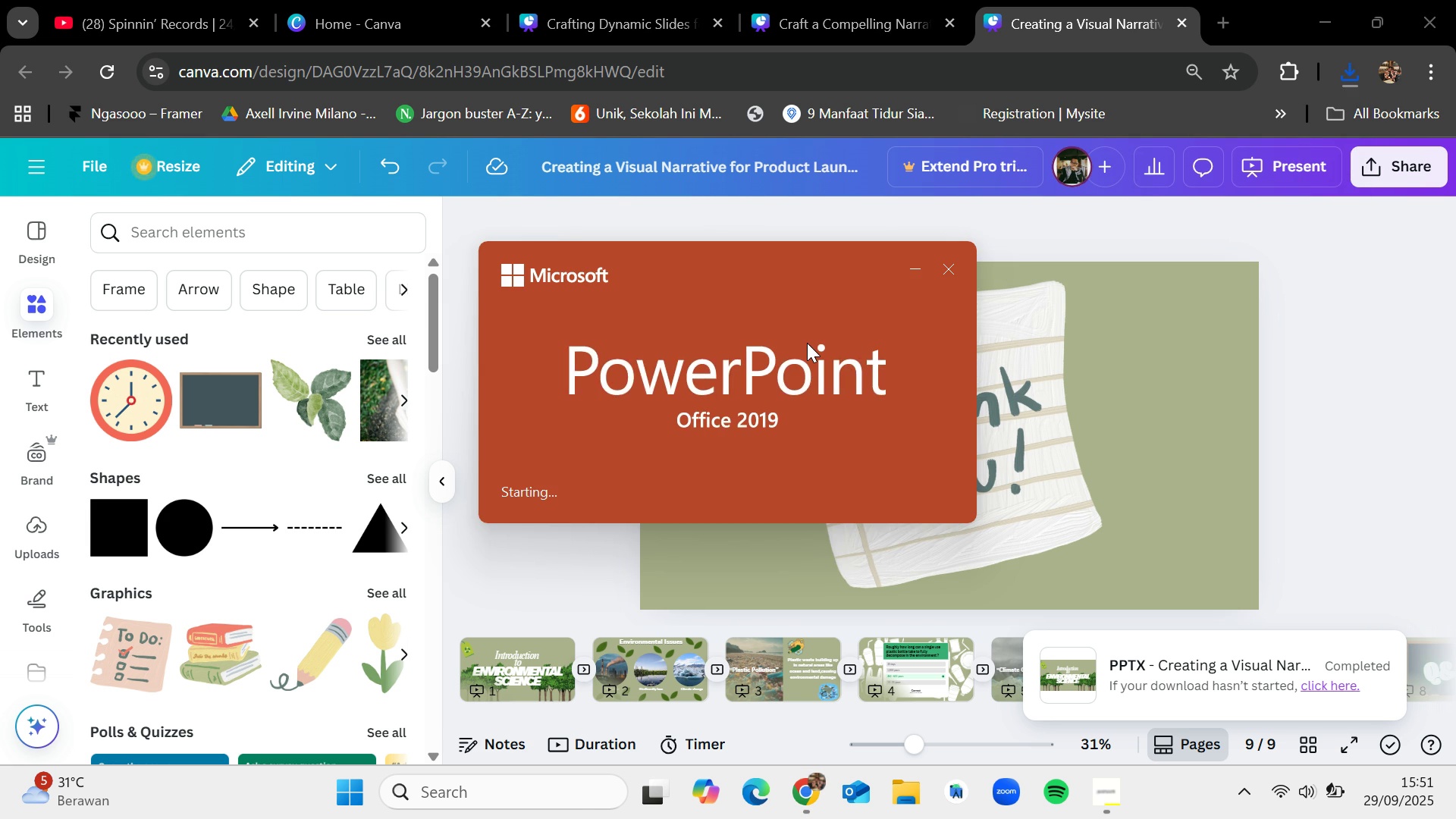 
wait(9.42)
 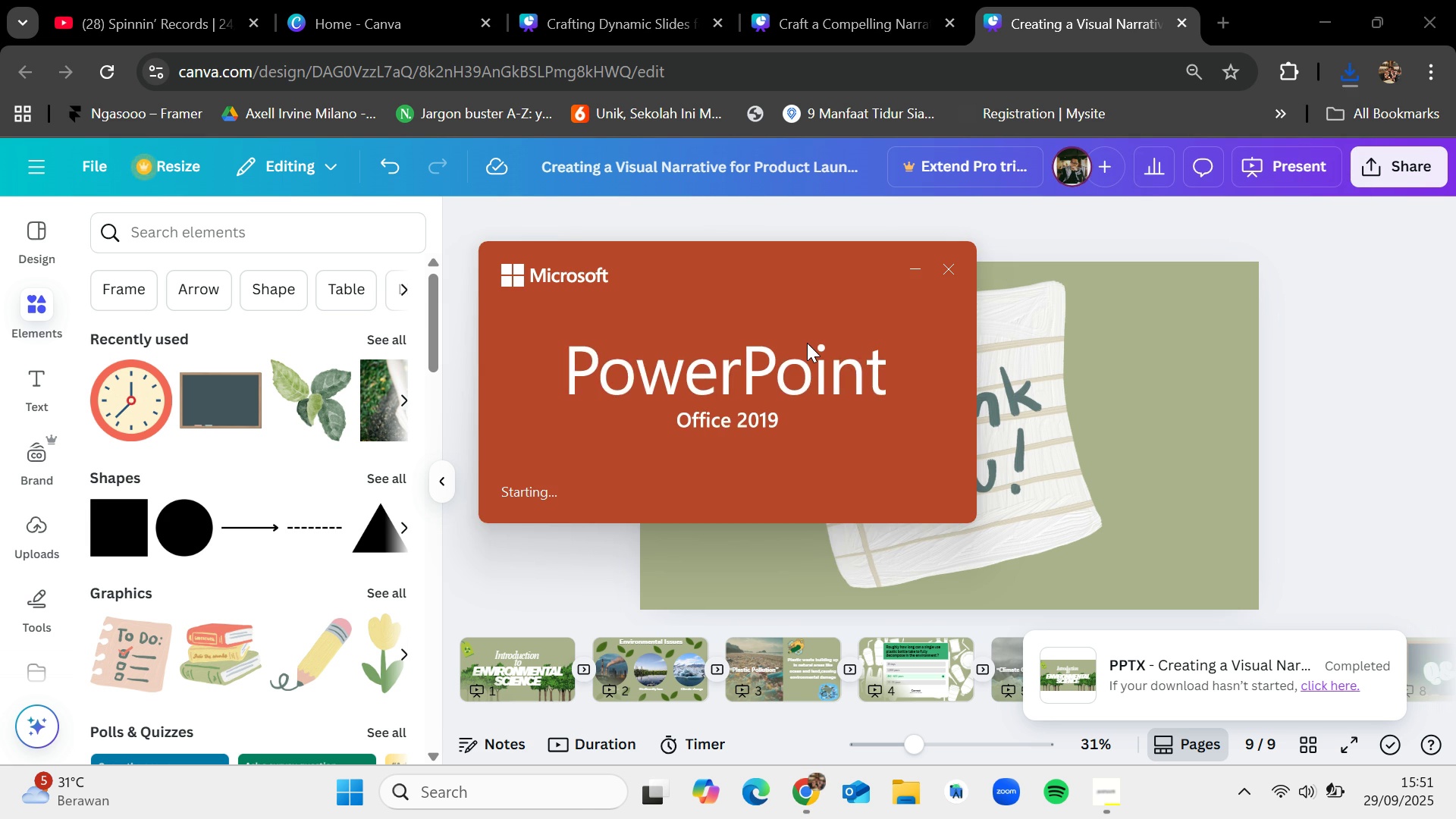 
left_click([695, 453])
 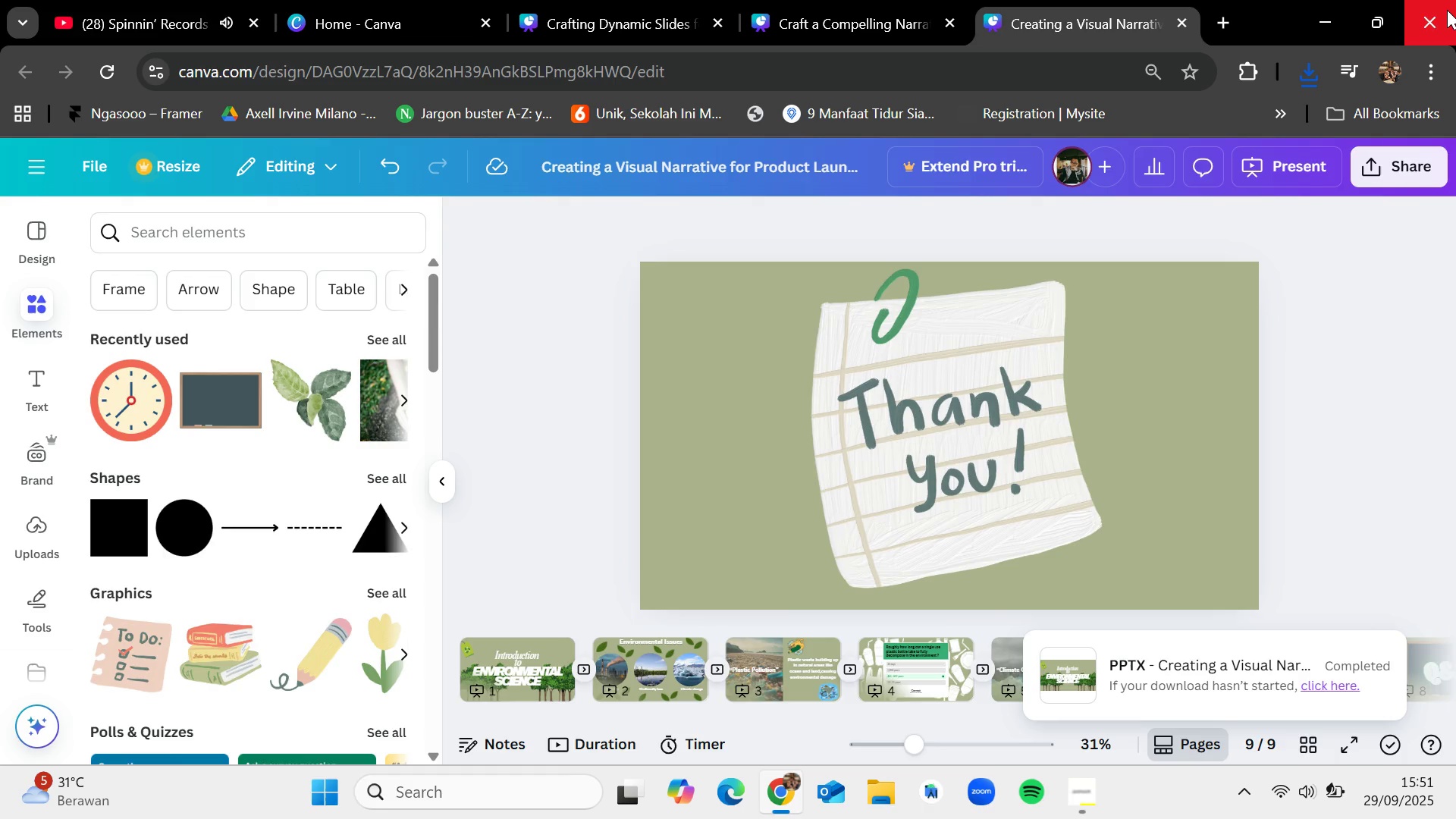 
left_click([1447, 9])
 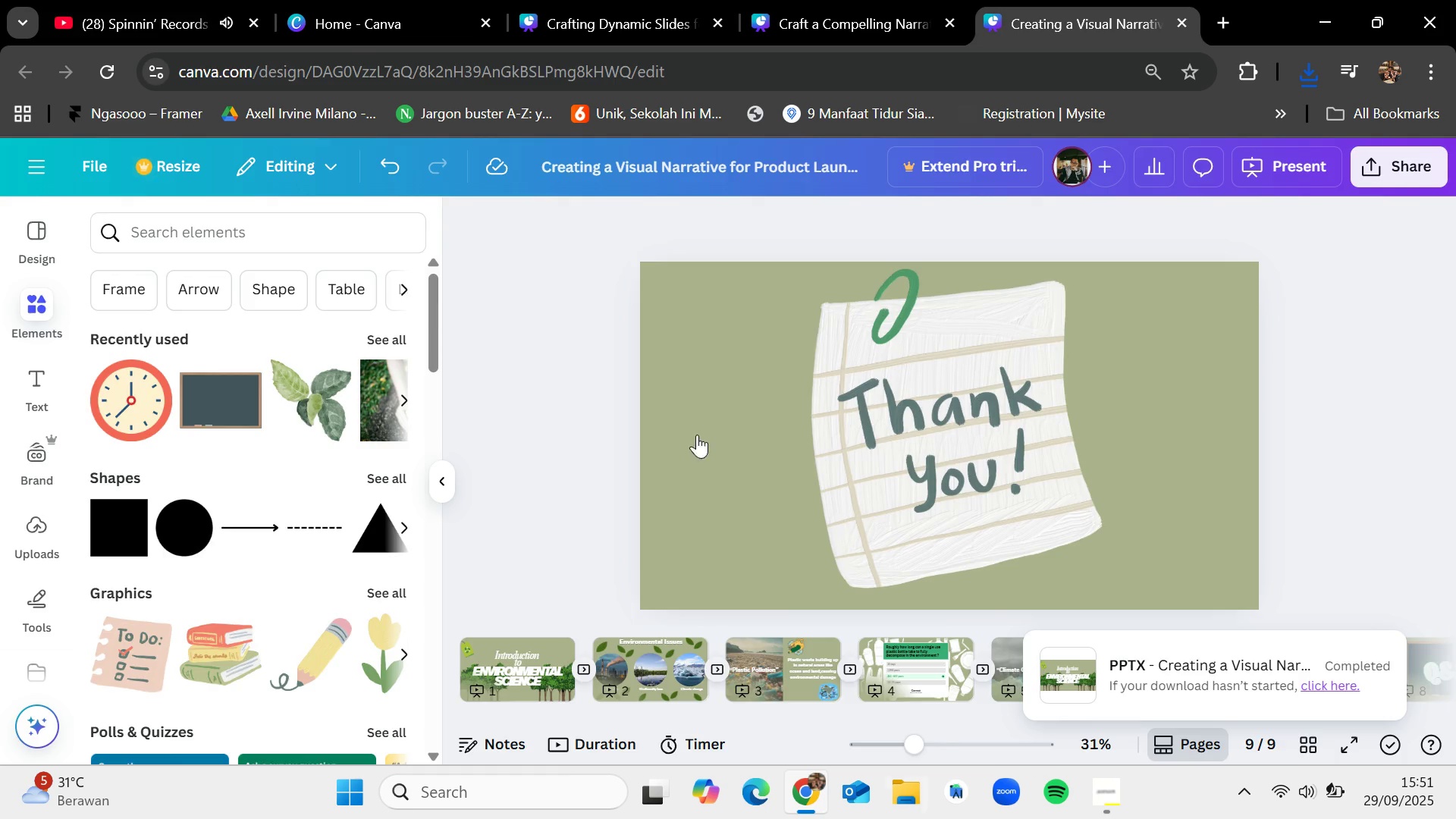 
left_click([217, 0])
 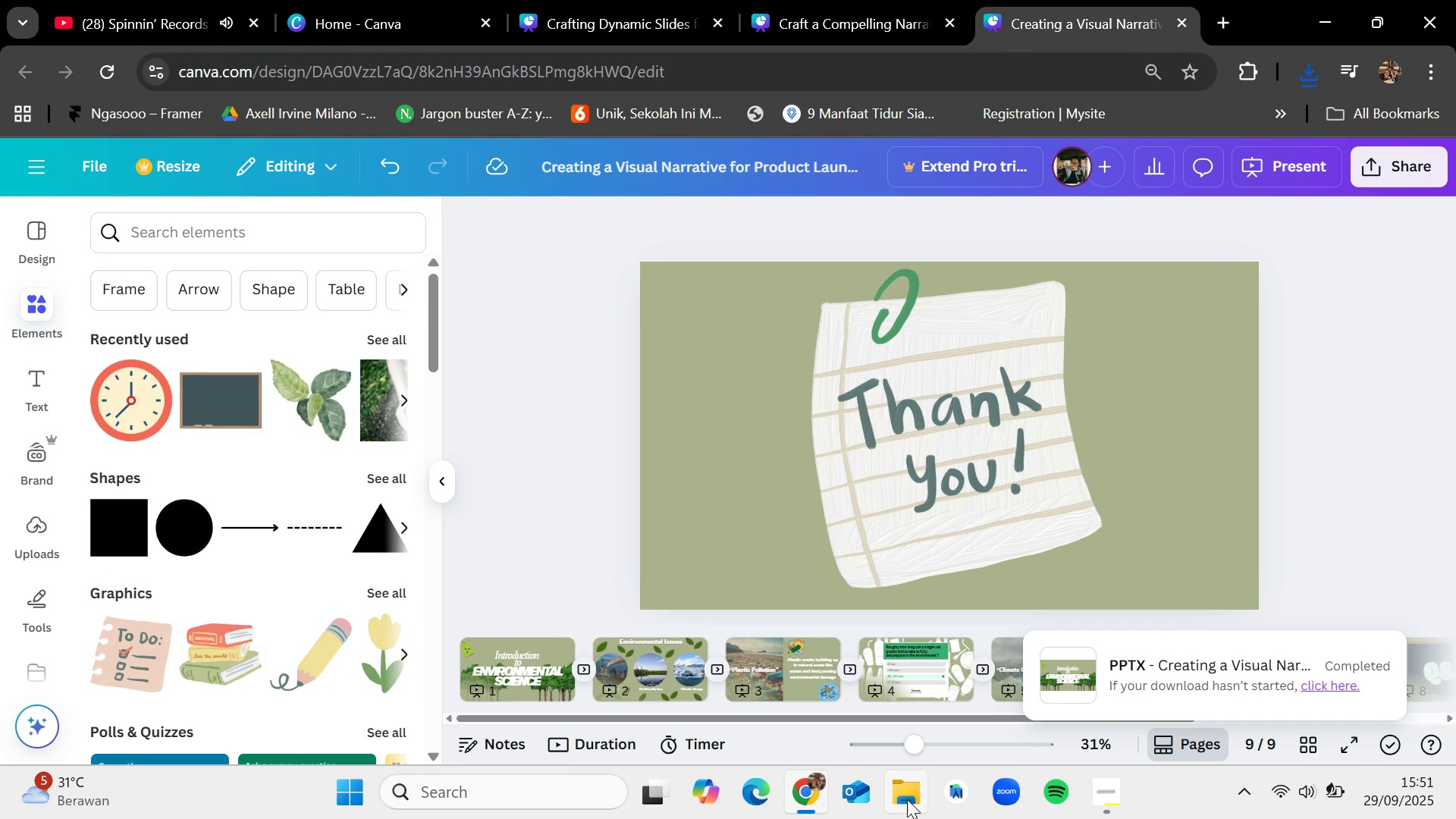 
left_click([1103, 0])
 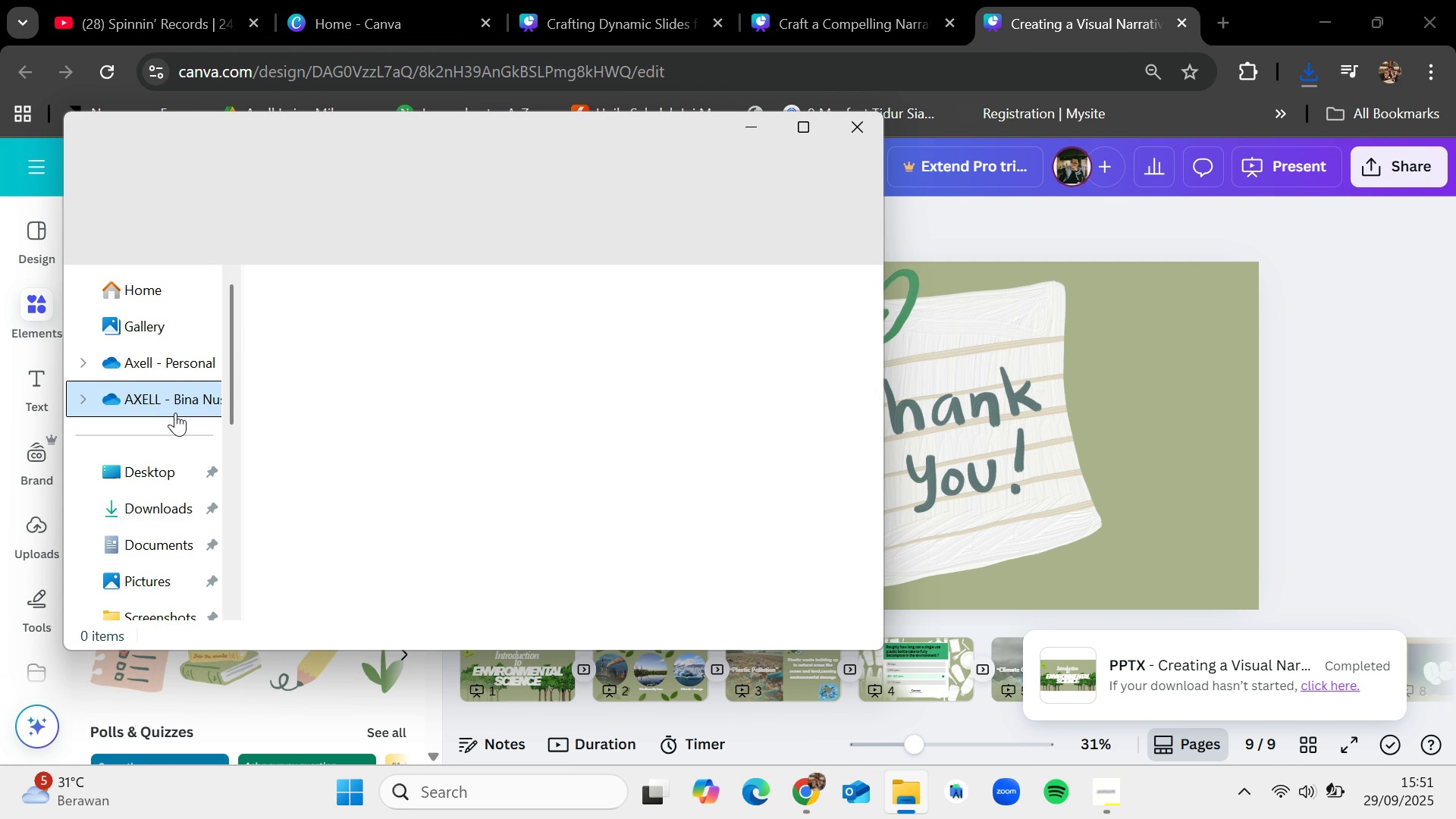 
wait(6.12)
 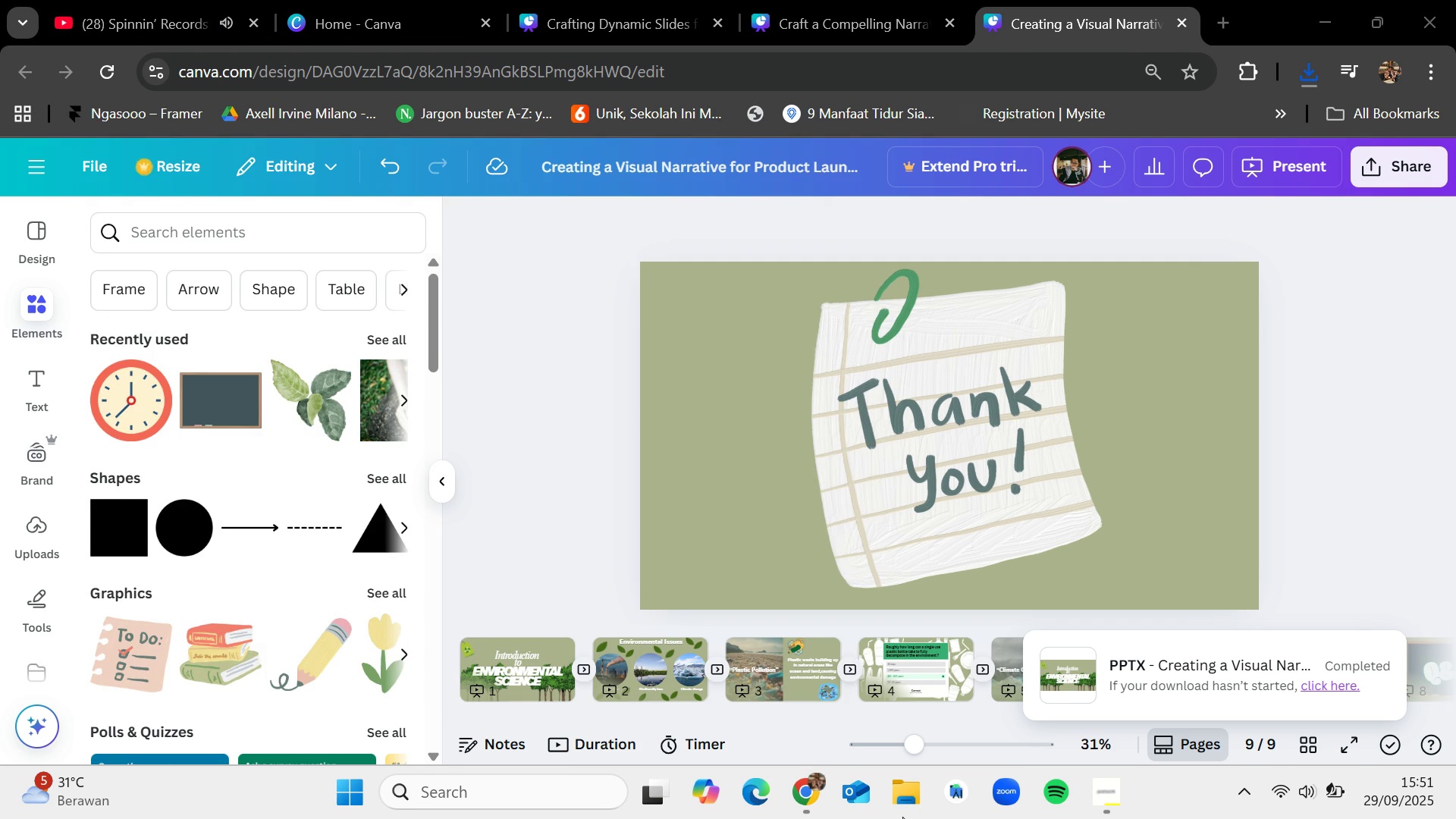 
left_click([187, 505])
 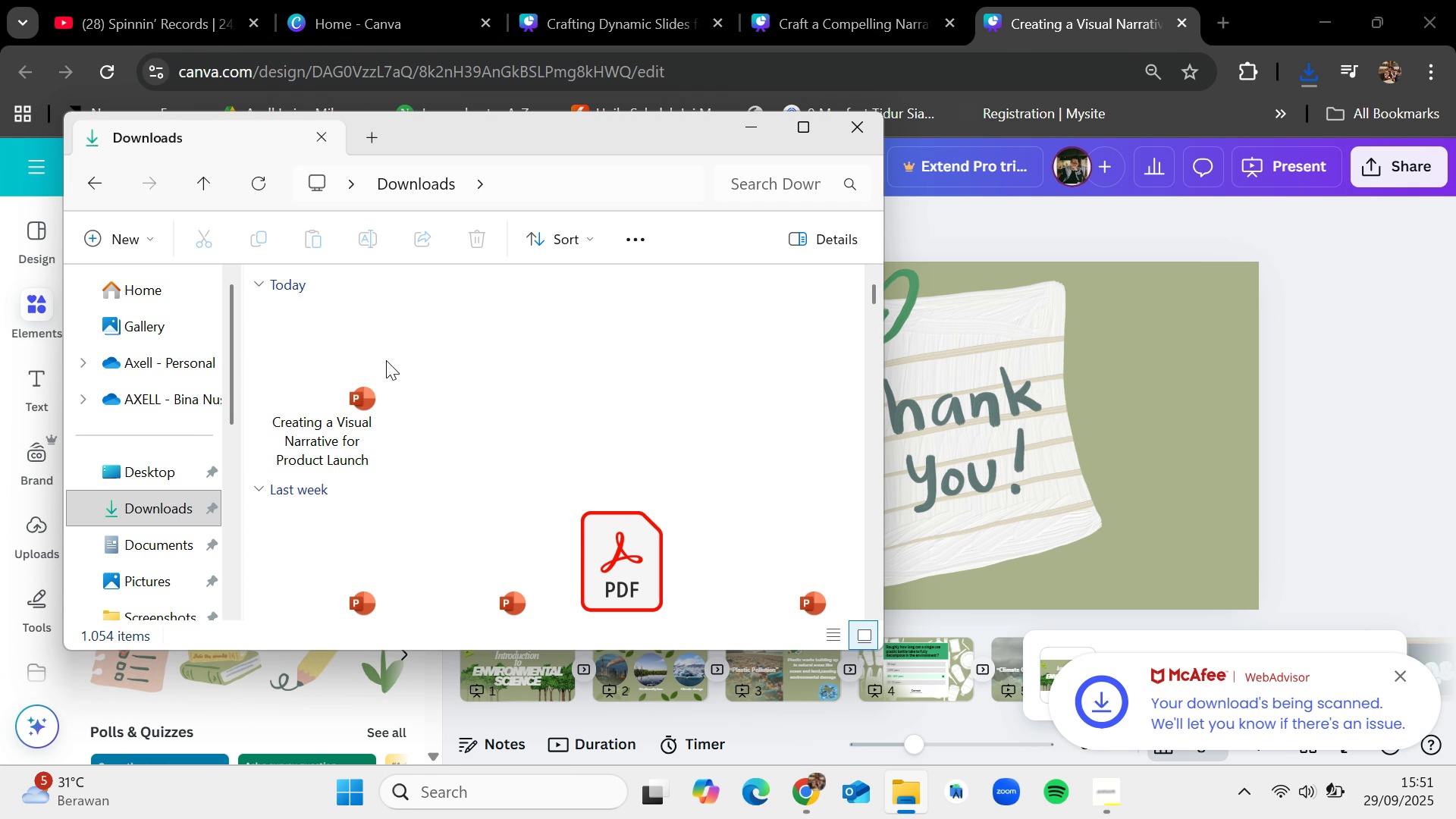 
wait(5.14)
 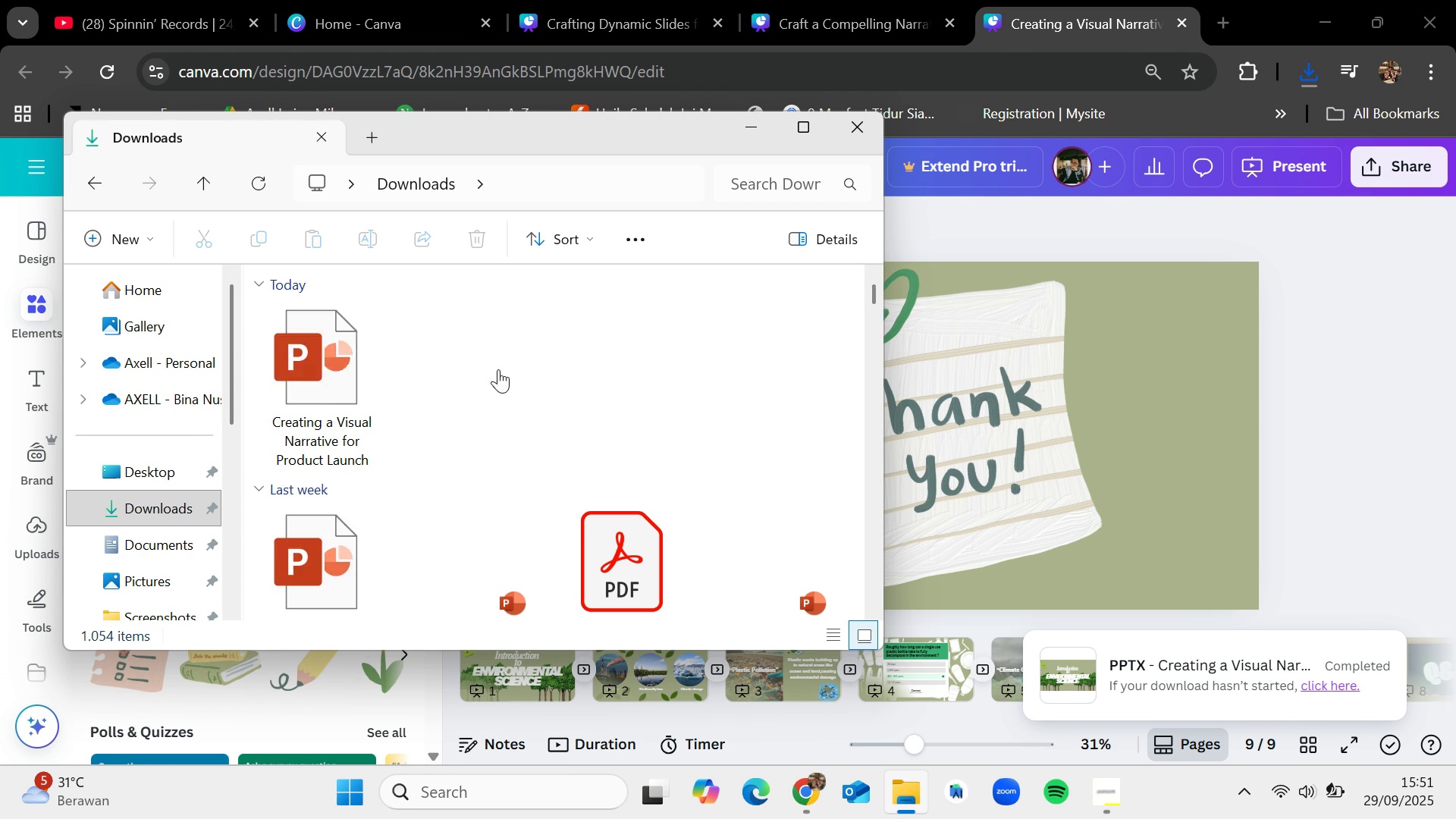 
left_click([345, 392])
 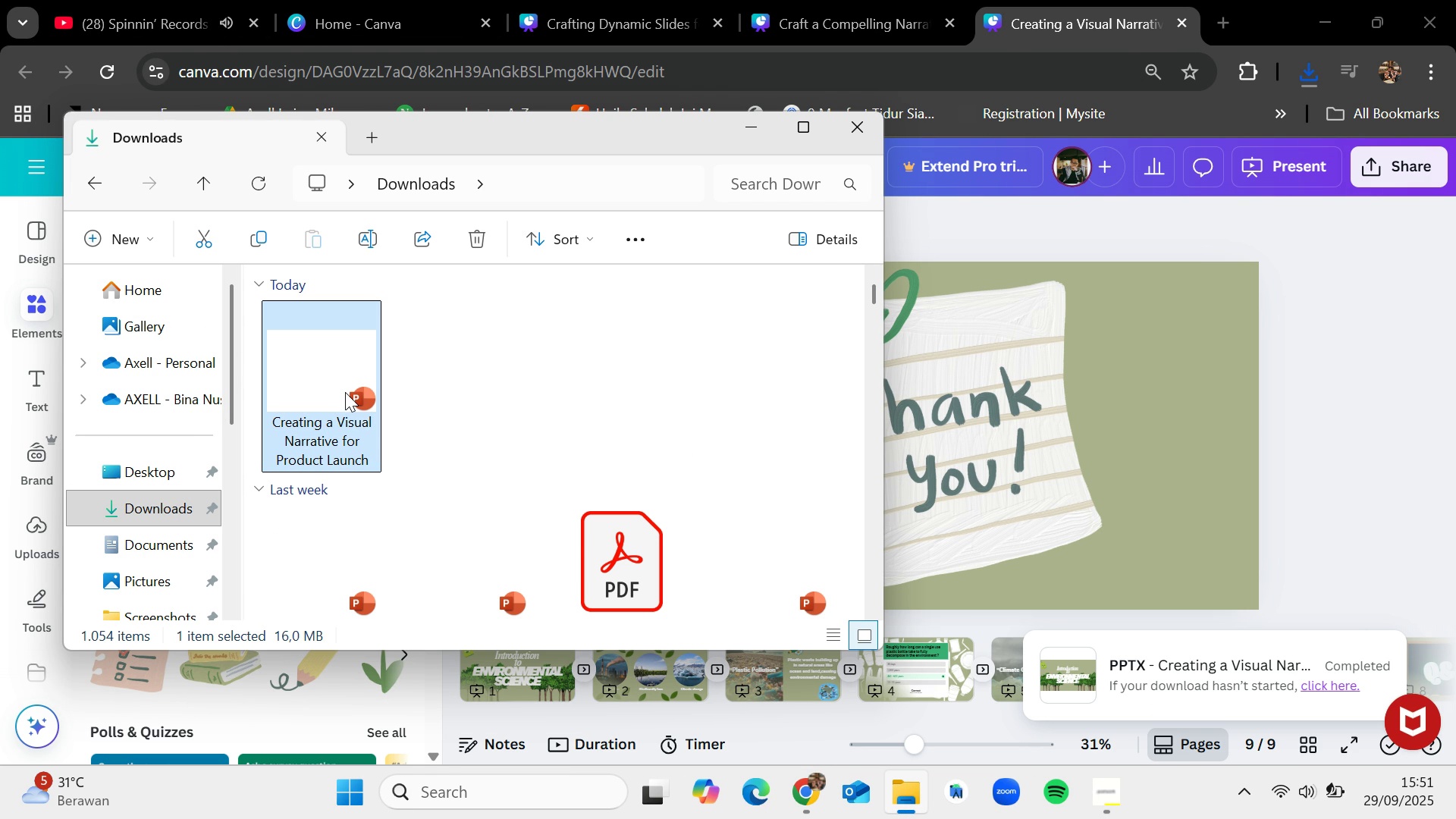 
wait(5.57)
 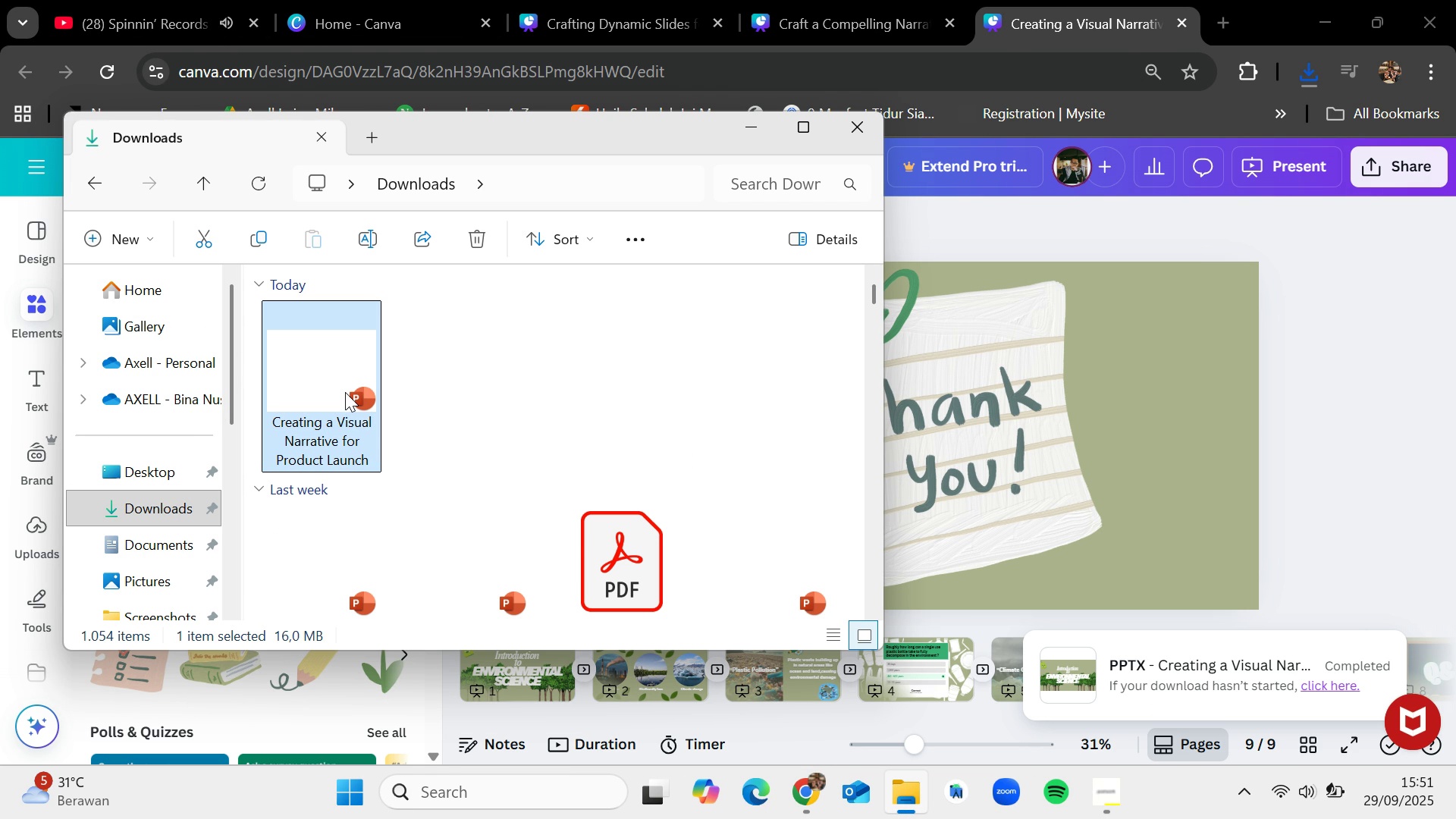 
left_click([742, 120])
 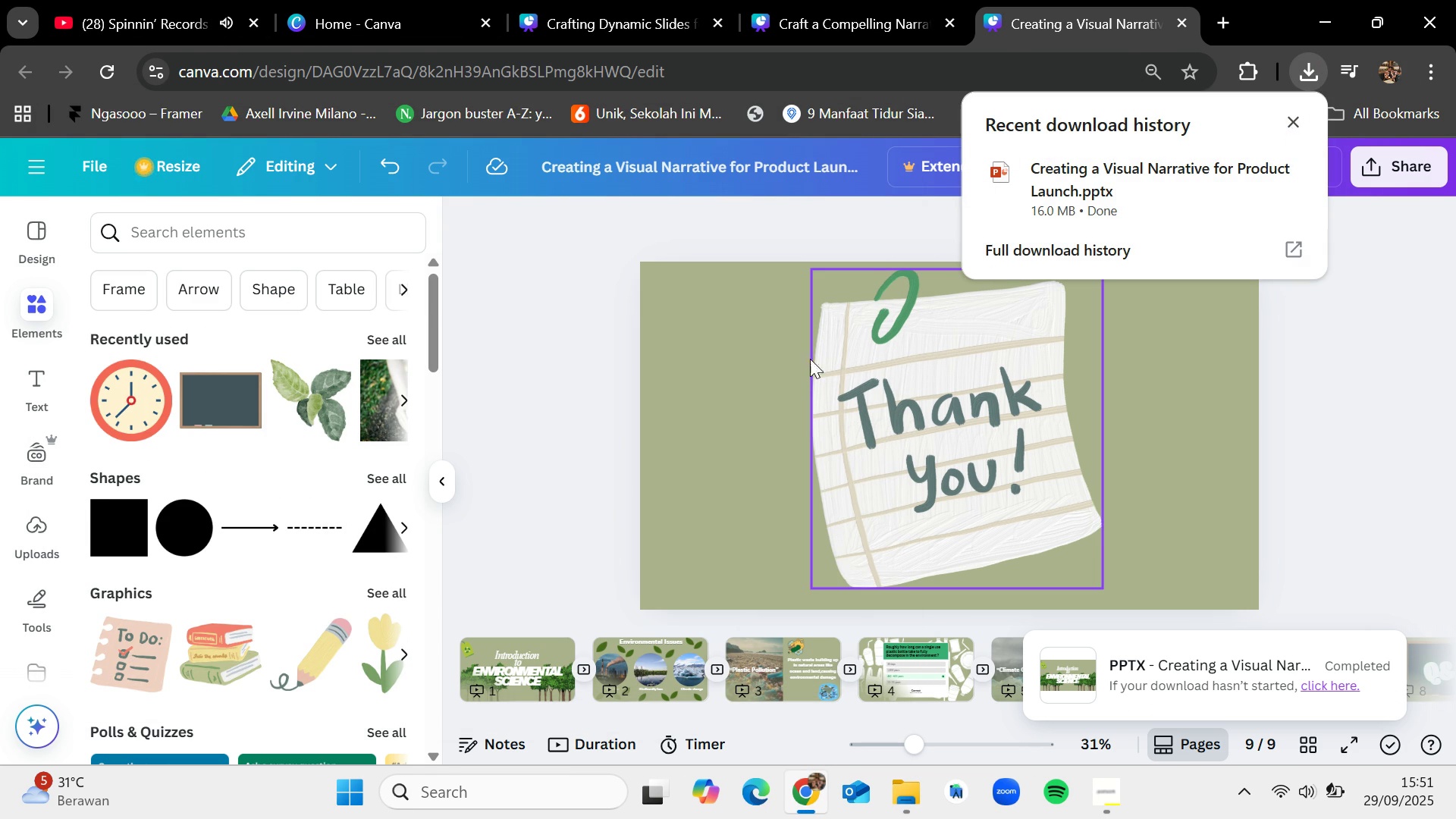 
left_click([554, 450])
 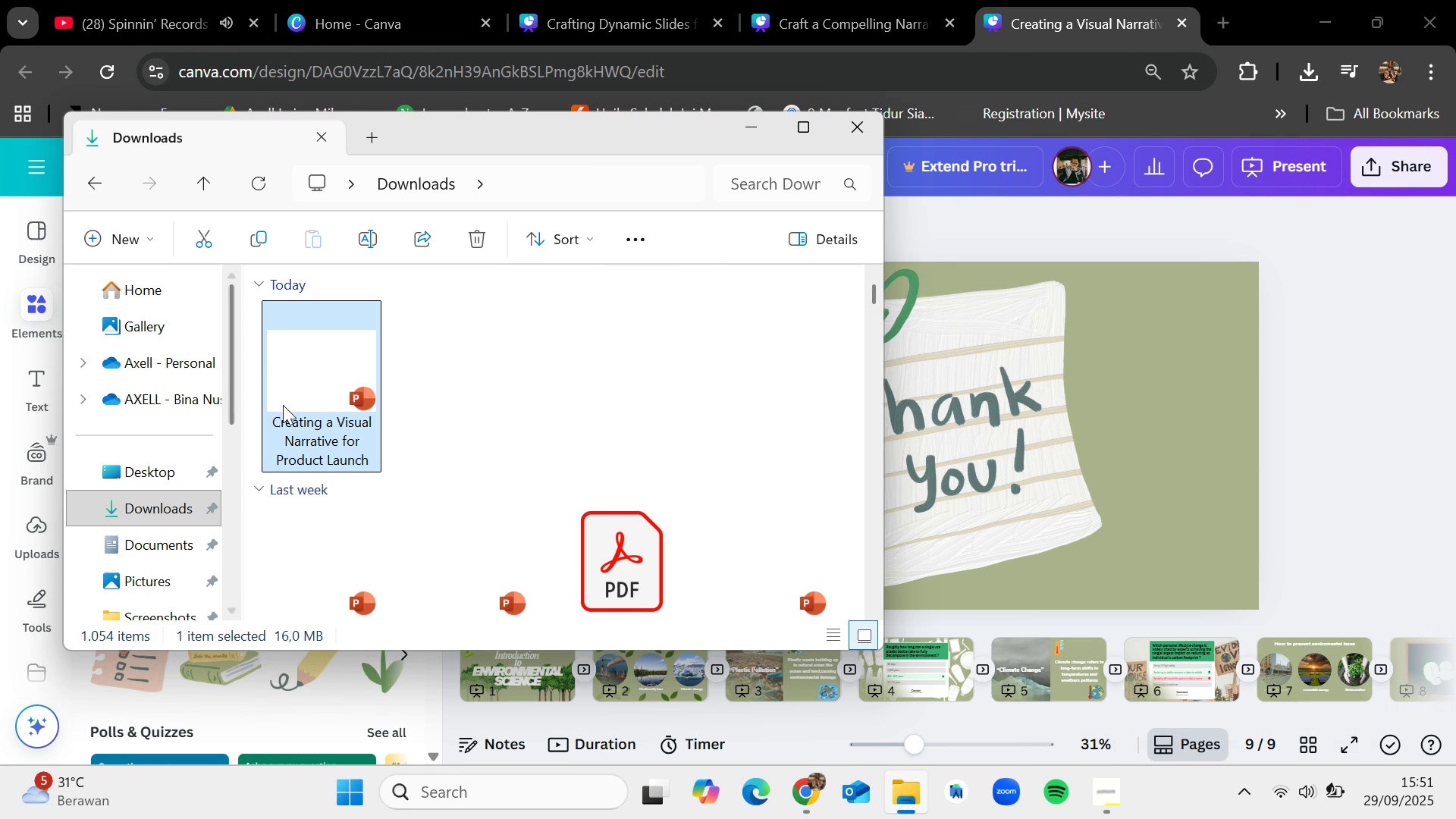 
double_click([297, 400])
 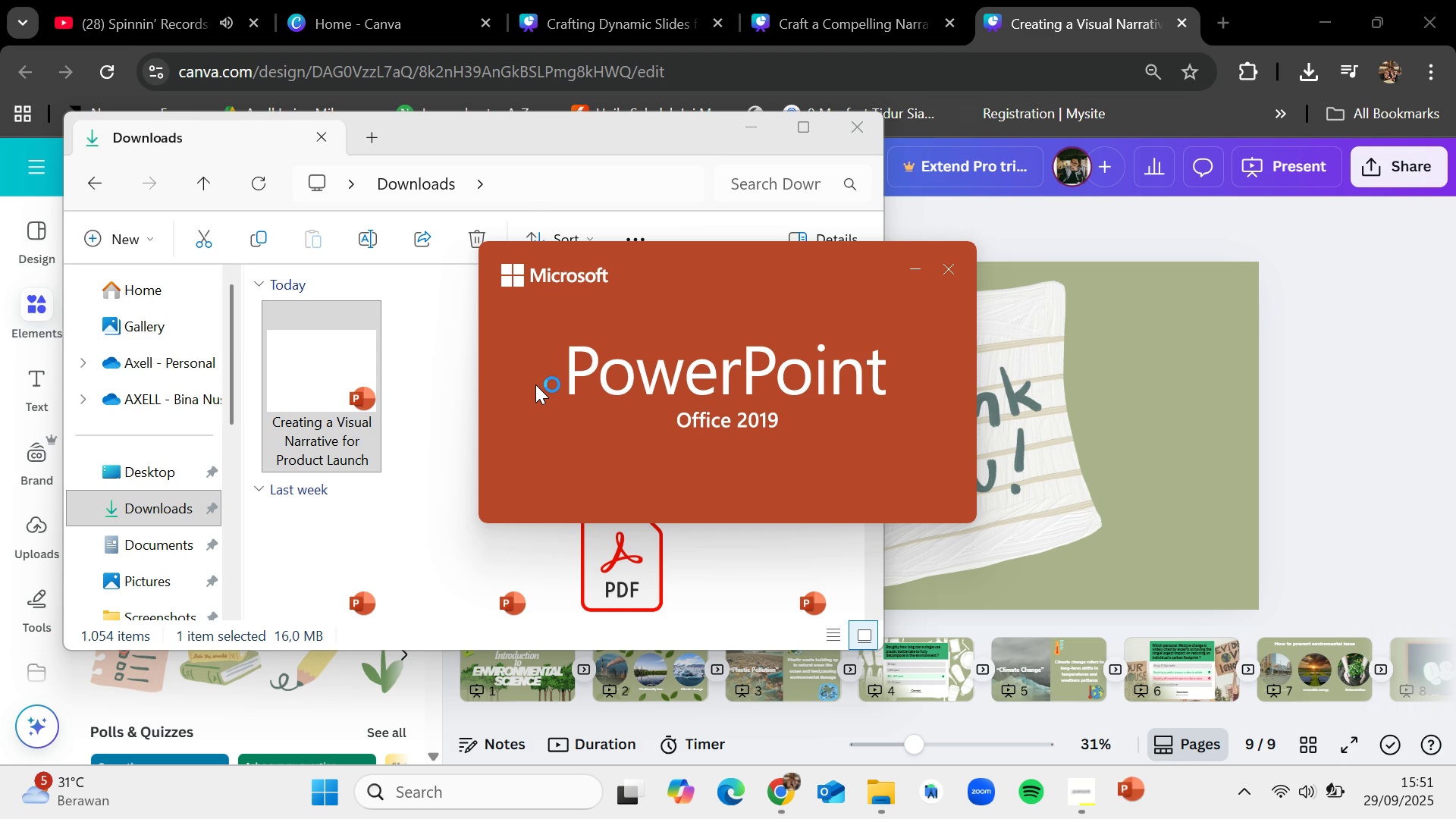 
wait(9.16)
 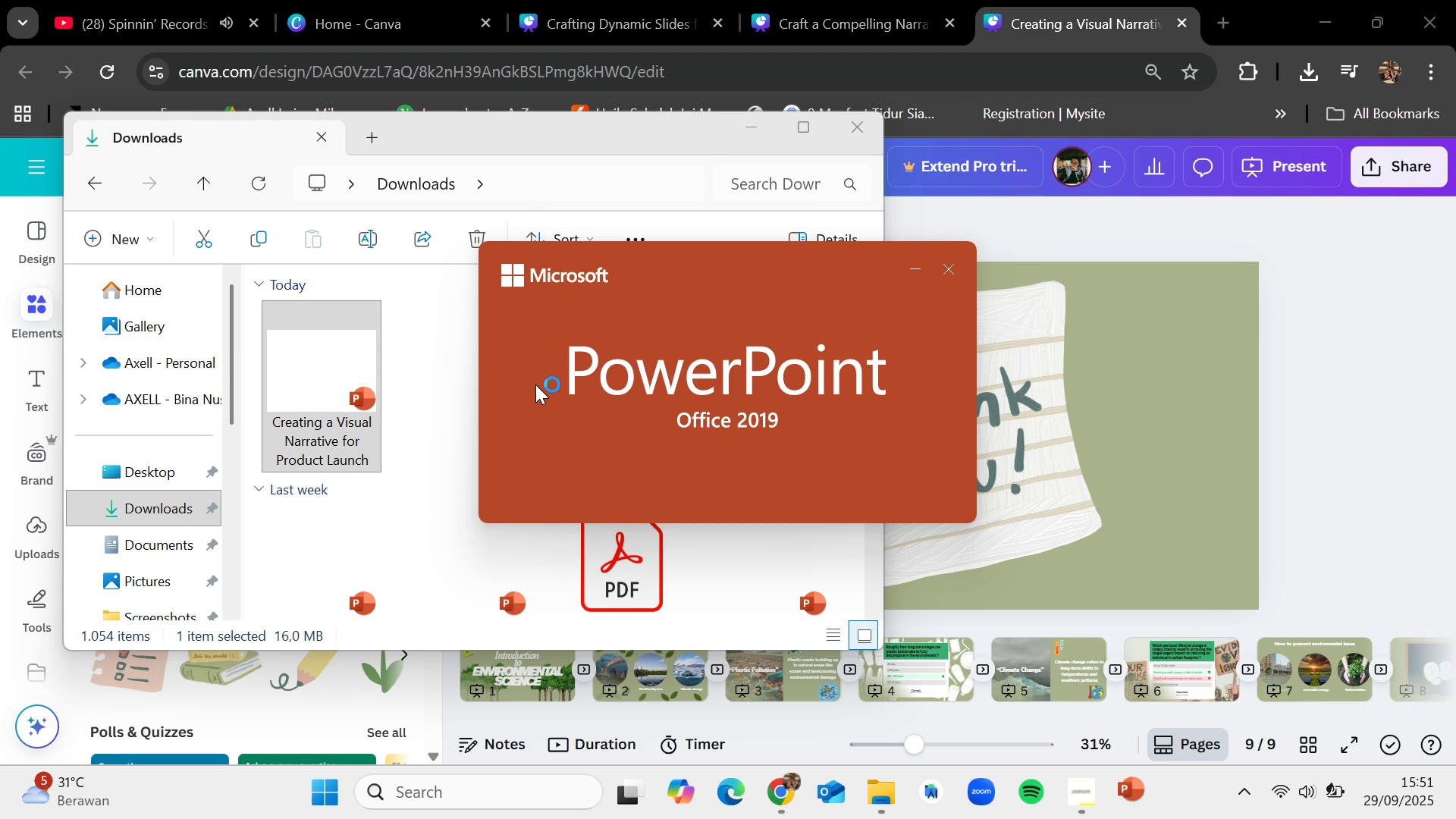 
scroll: coordinate [99, 472], scroll_direction: down, amount: 9.0
 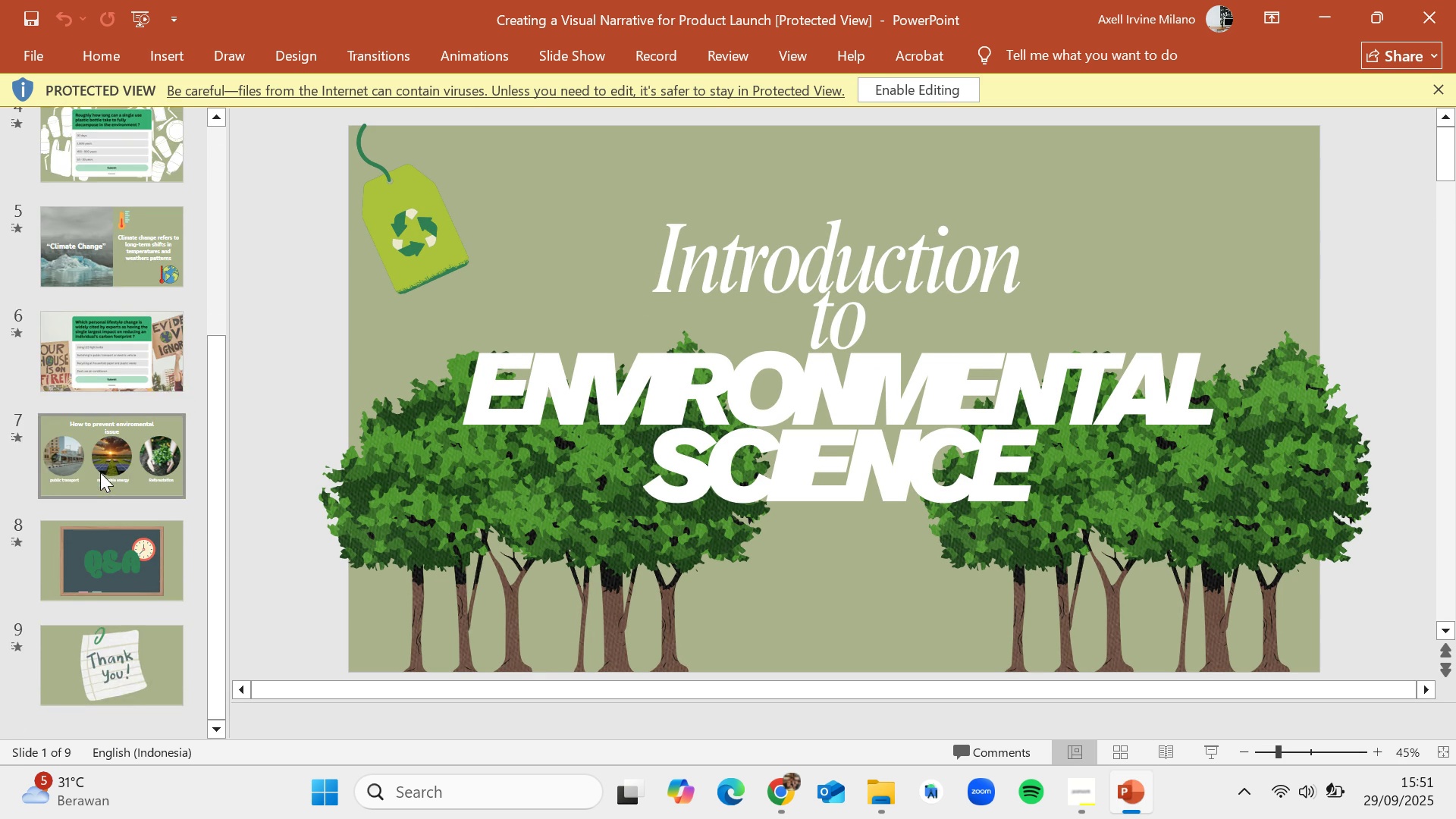 
scroll: coordinate [100, 471], scroll_direction: up, amount: 5.0
 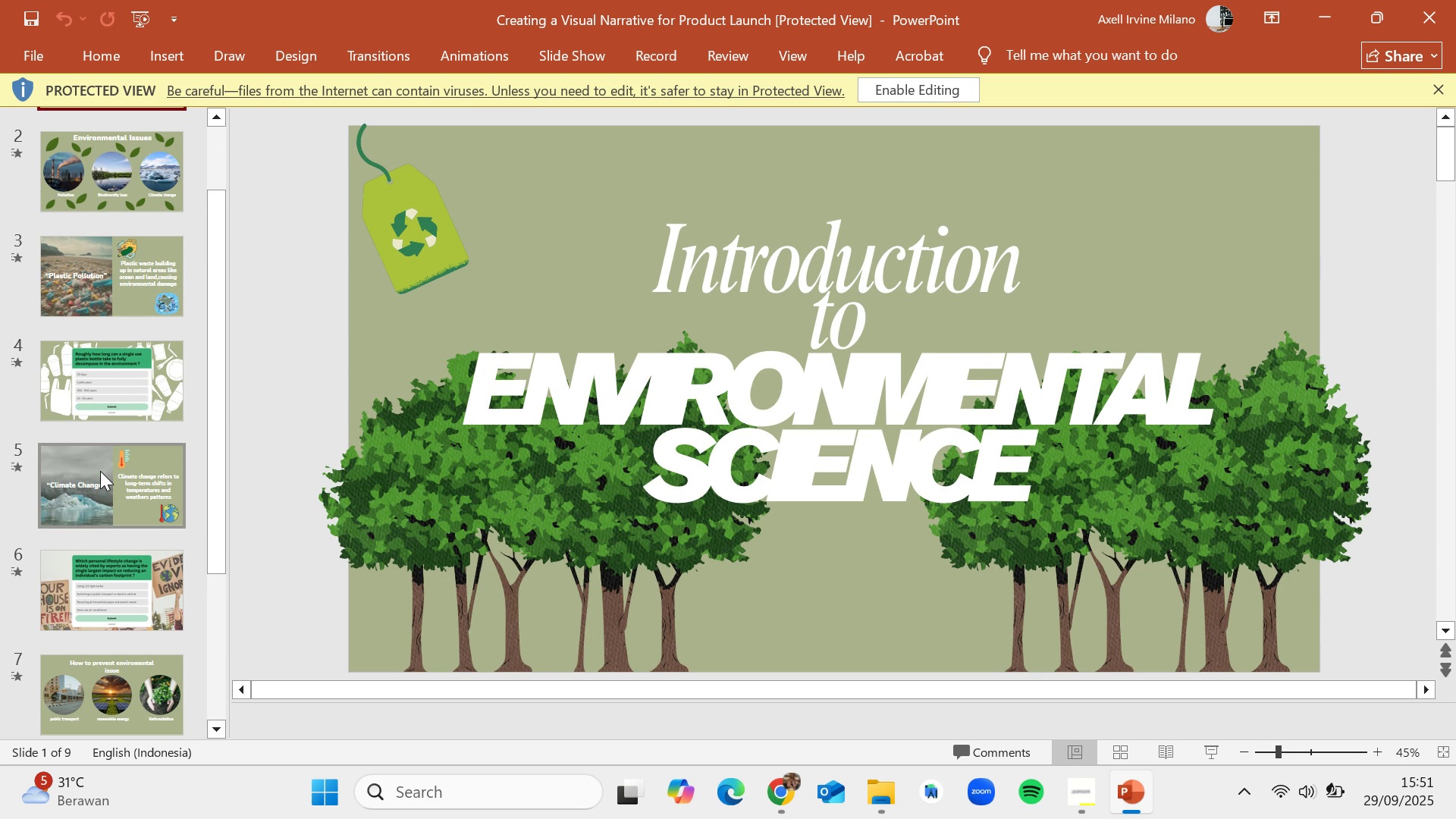 
scroll: coordinate [100, 471], scroll_direction: down, amount: 1.0
 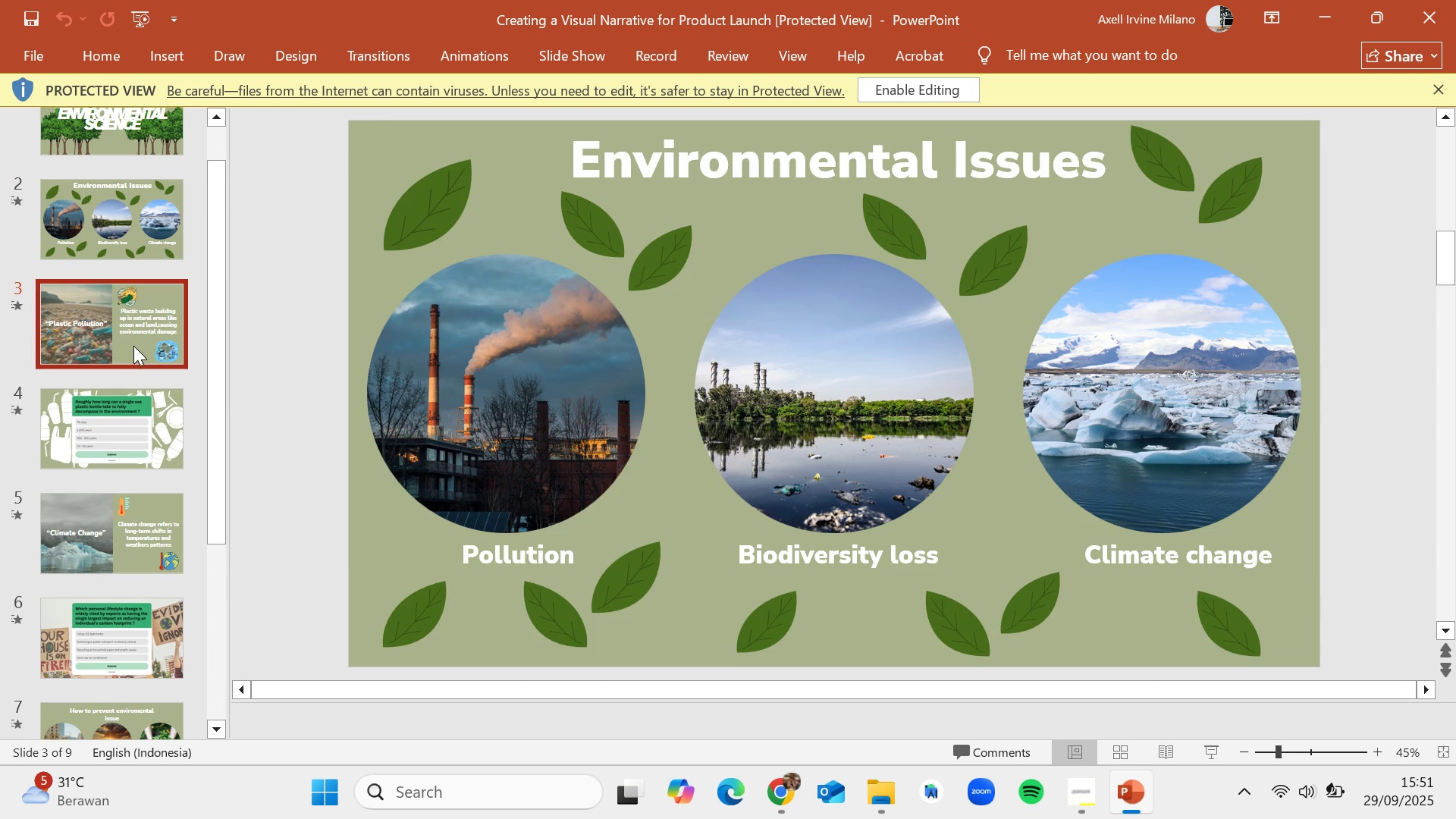 
left_click([133, 435])
 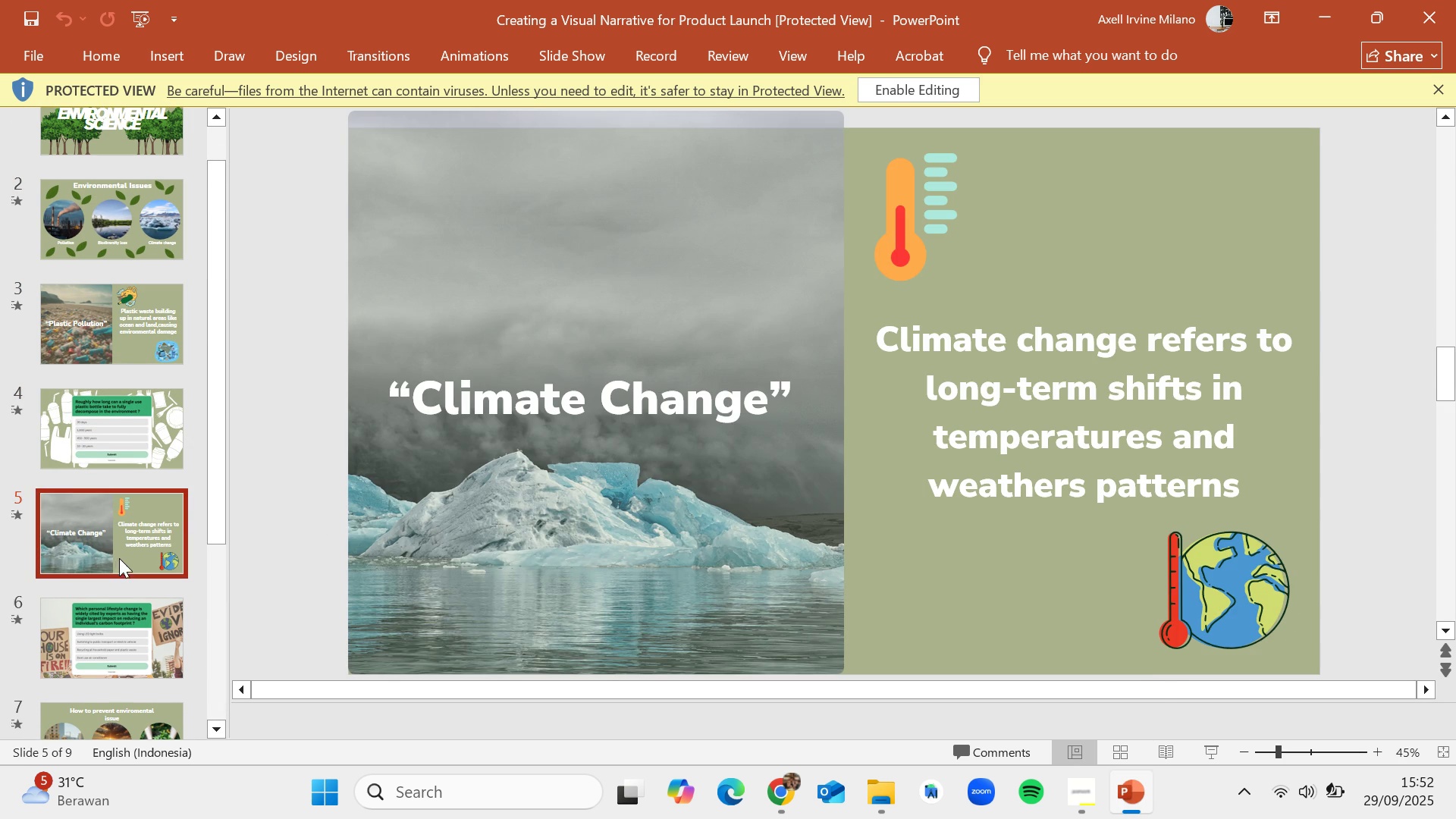 
left_click([113, 645])
 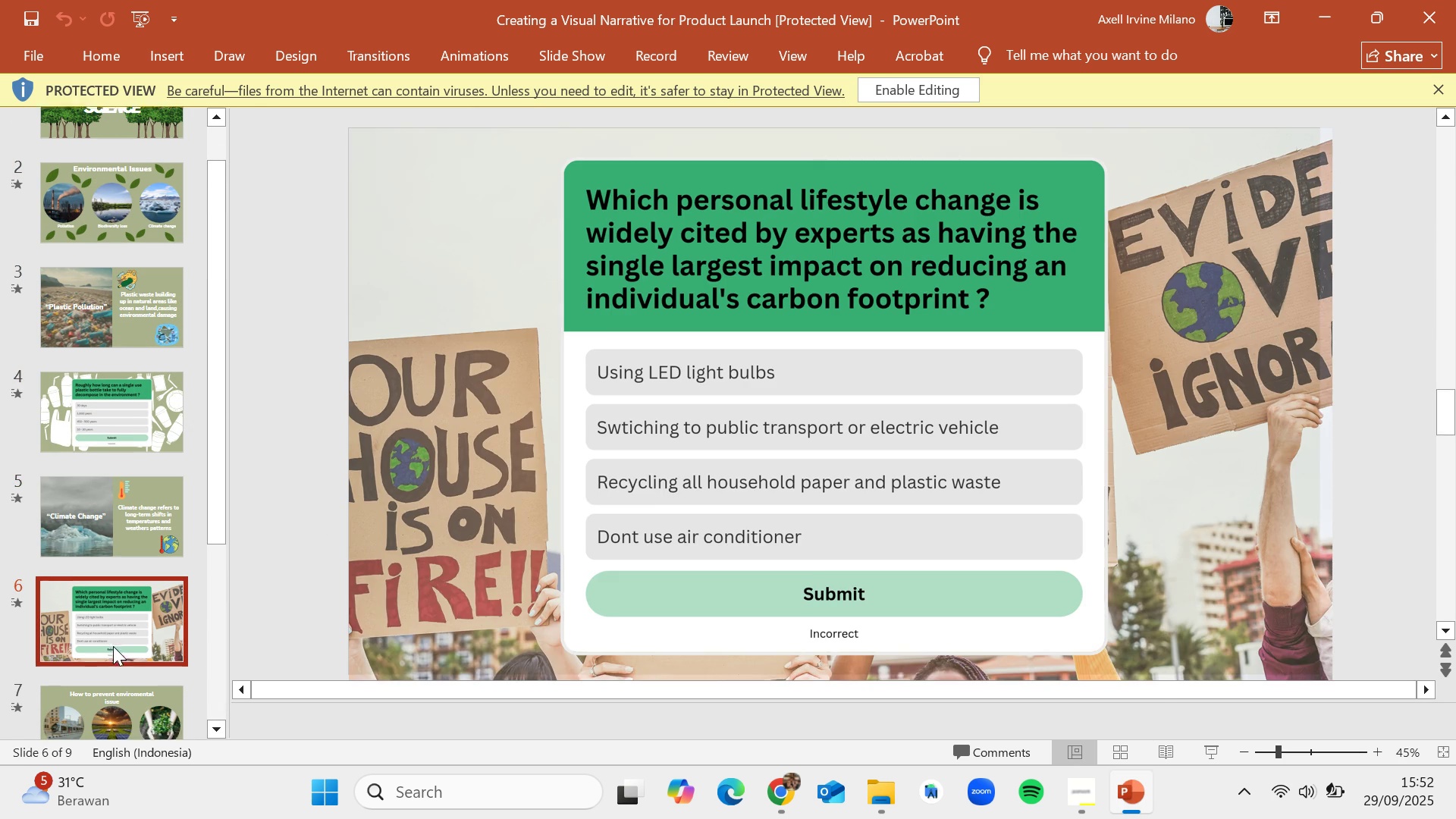 
scroll: coordinate [113, 646], scroll_direction: down, amount: 3.0
 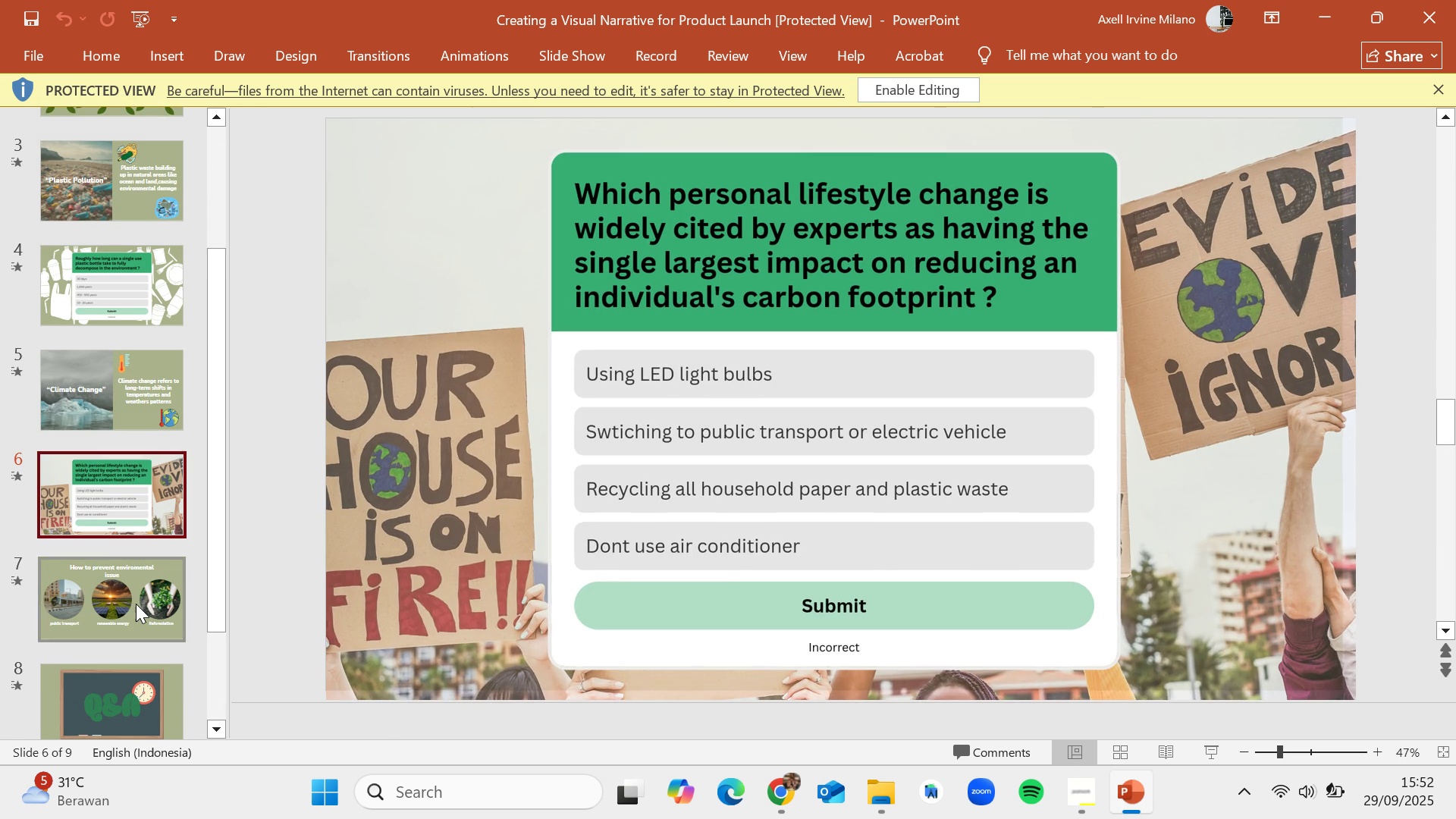 
left_click([136, 604])
 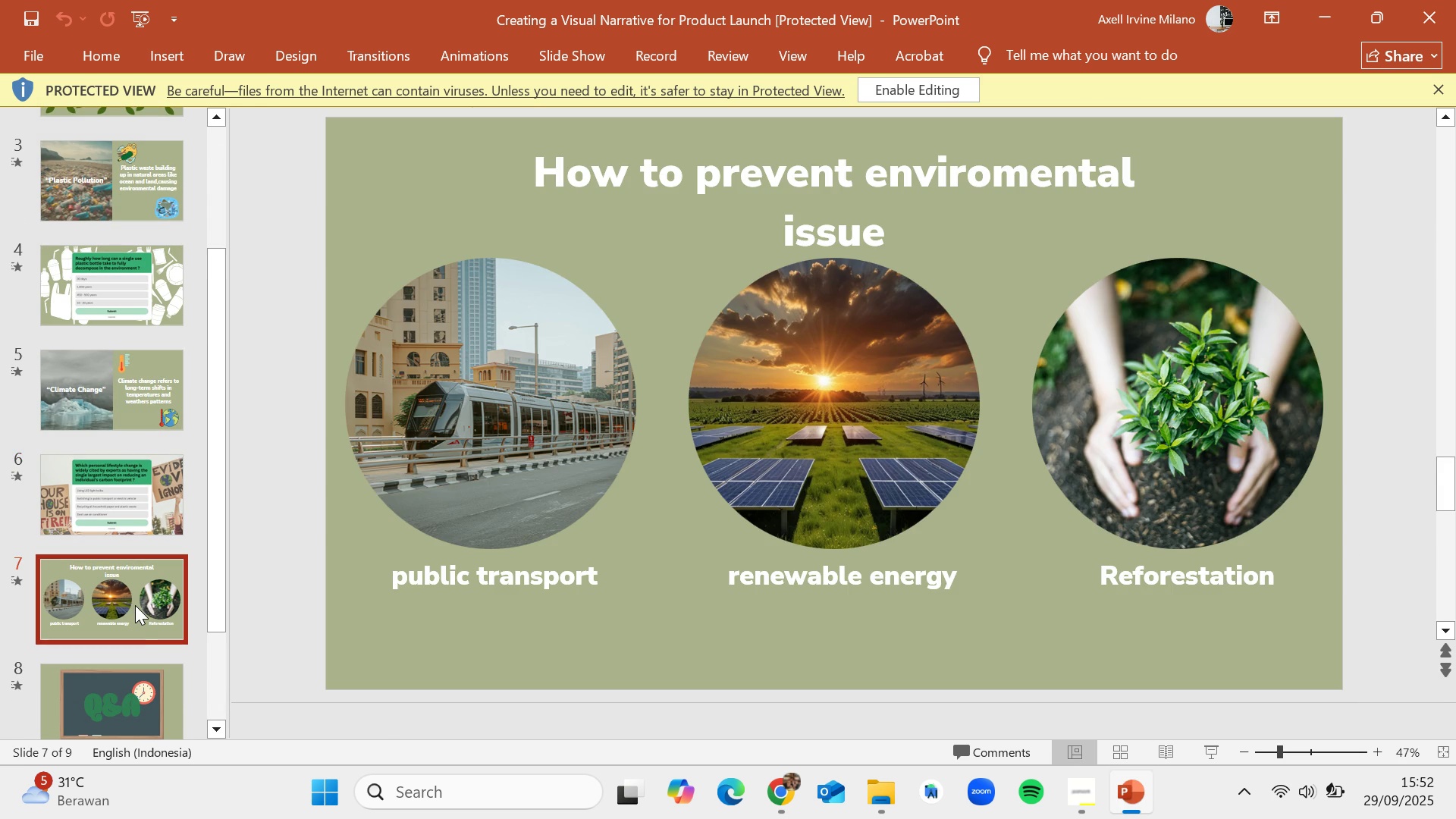 
scroll: coordinate [135, 606], scroll_direction: down, amount: 2.0
 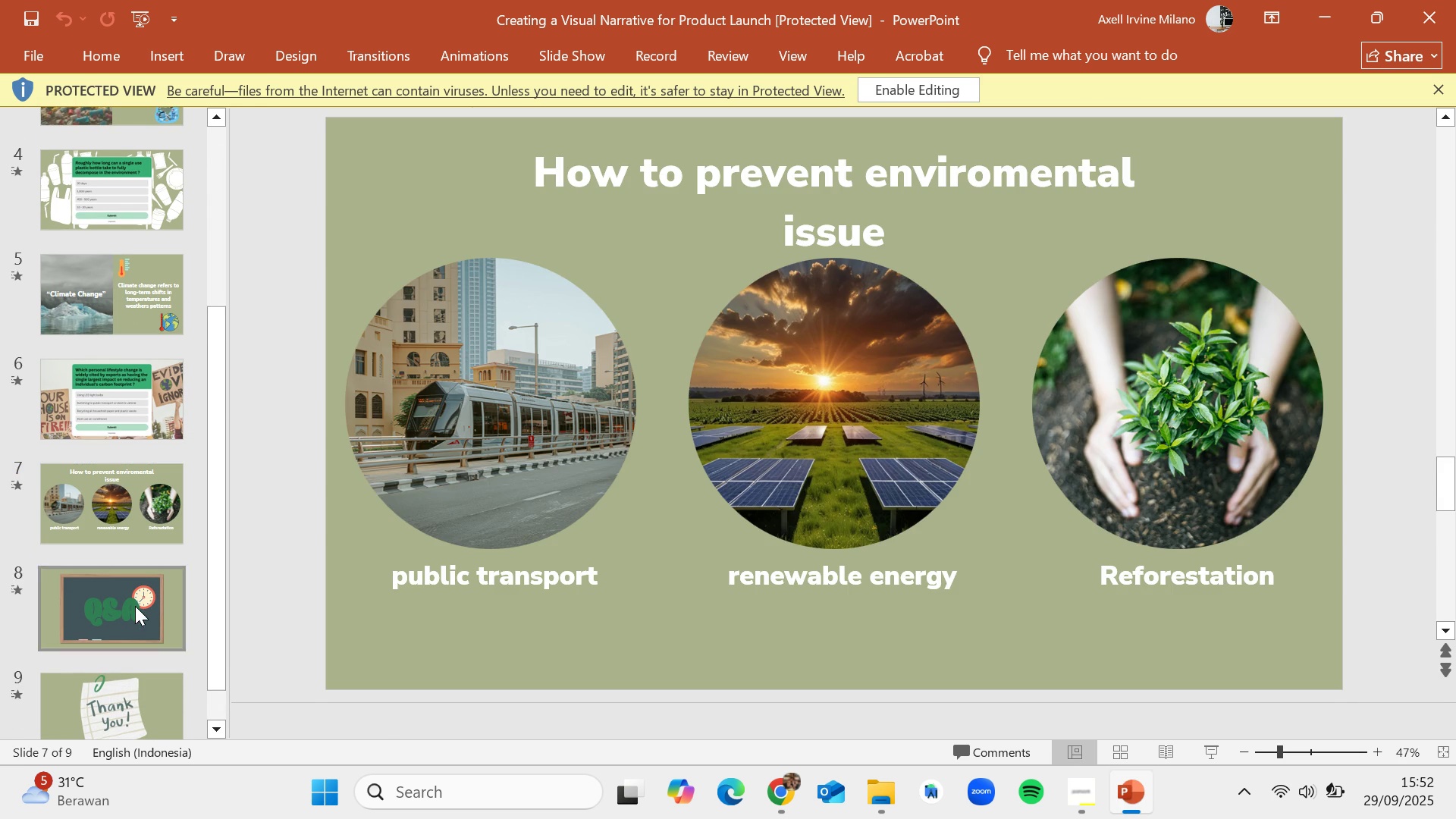 
left_click([135, 606])
 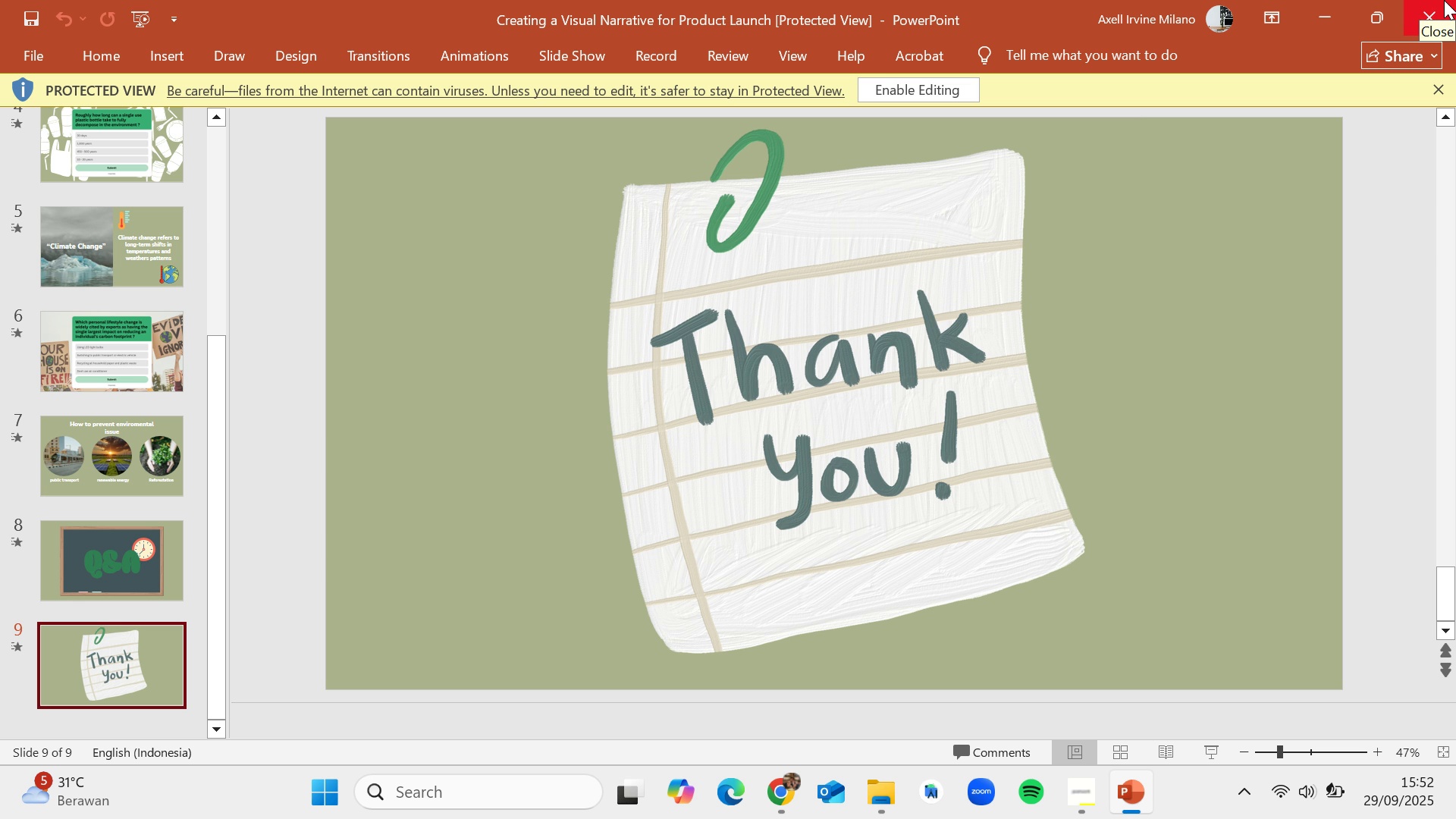 
wait(7.17)
 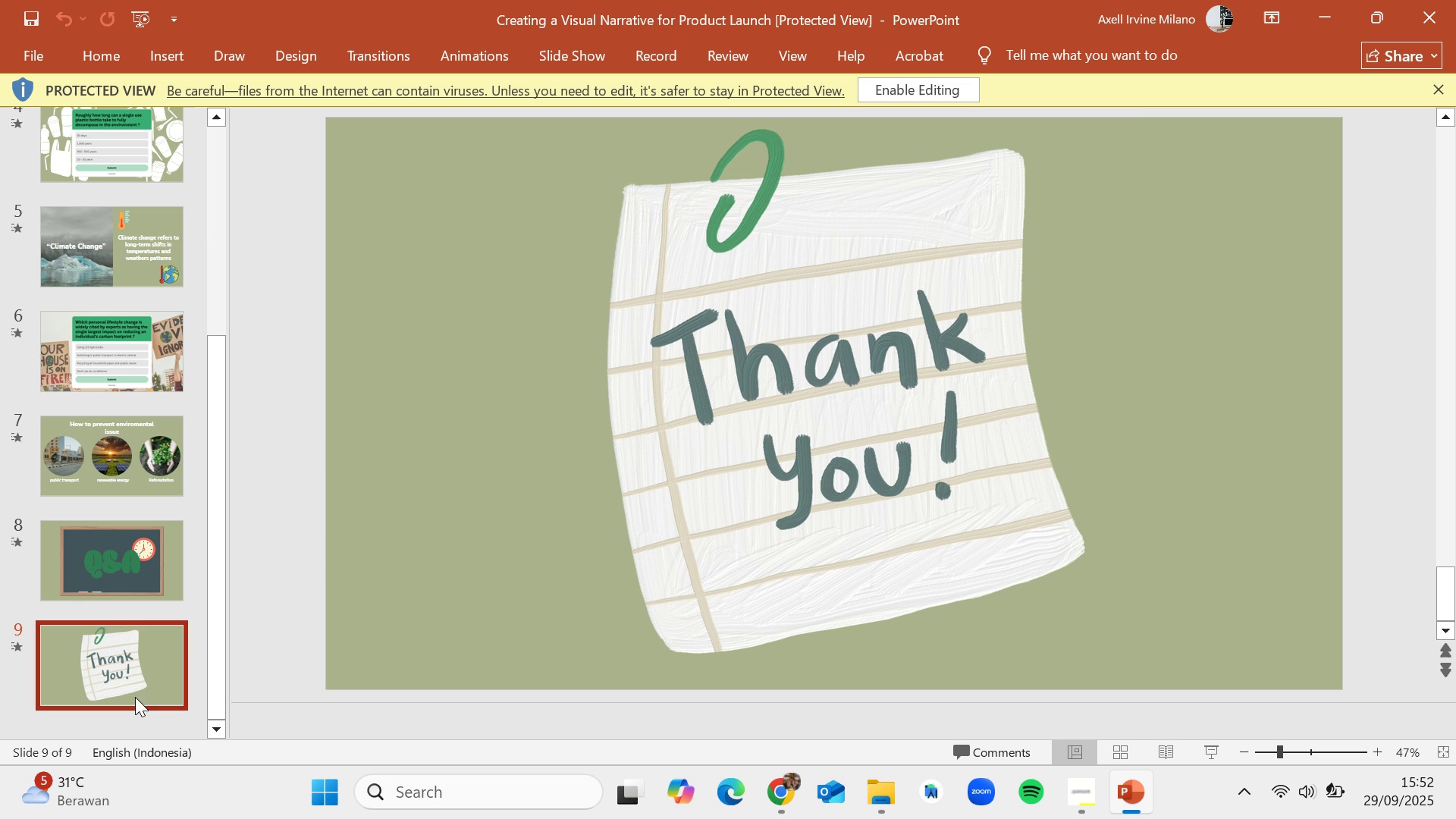 
left_click([1444, 0])
 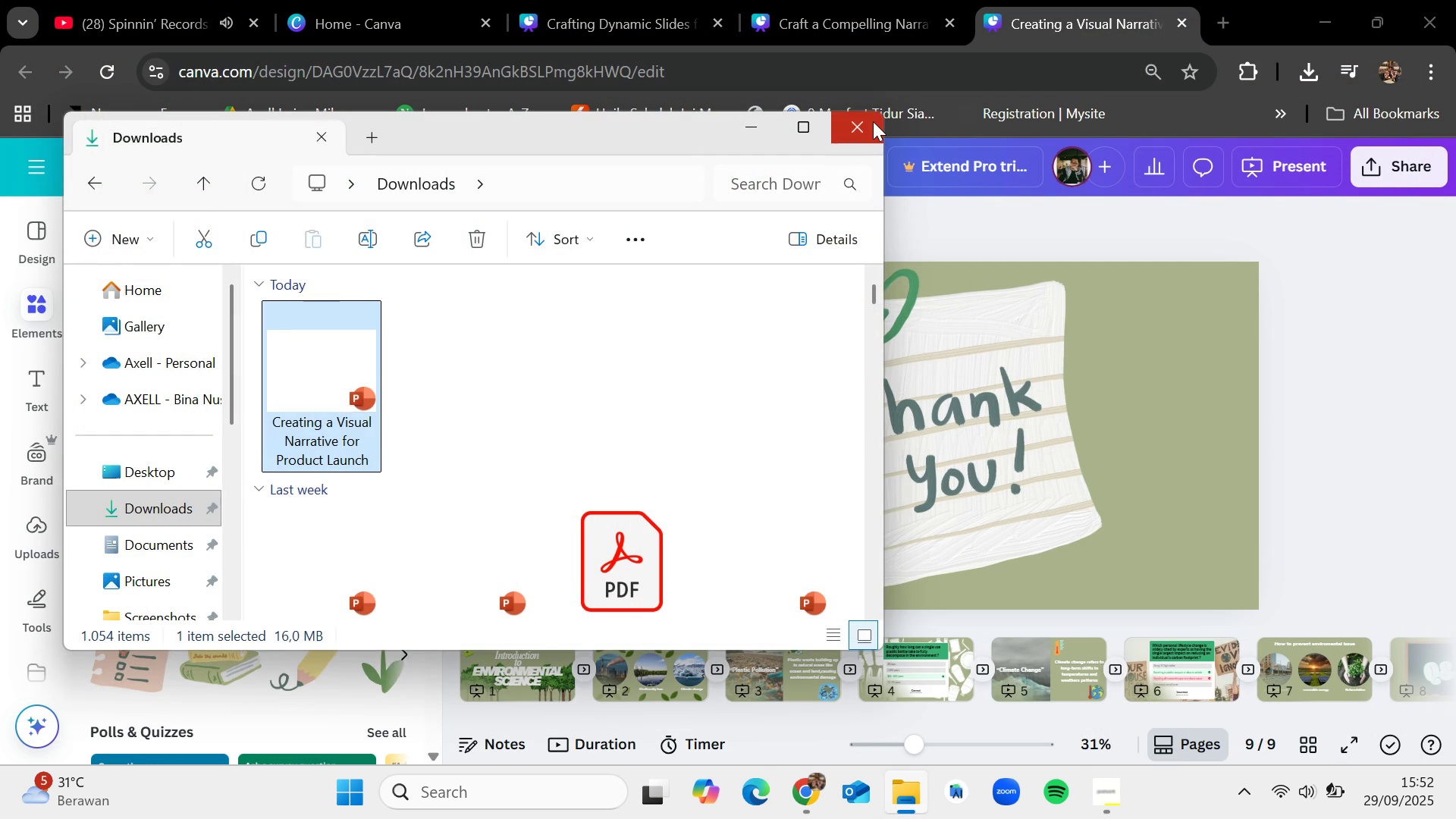 
left_click([858, 127])
 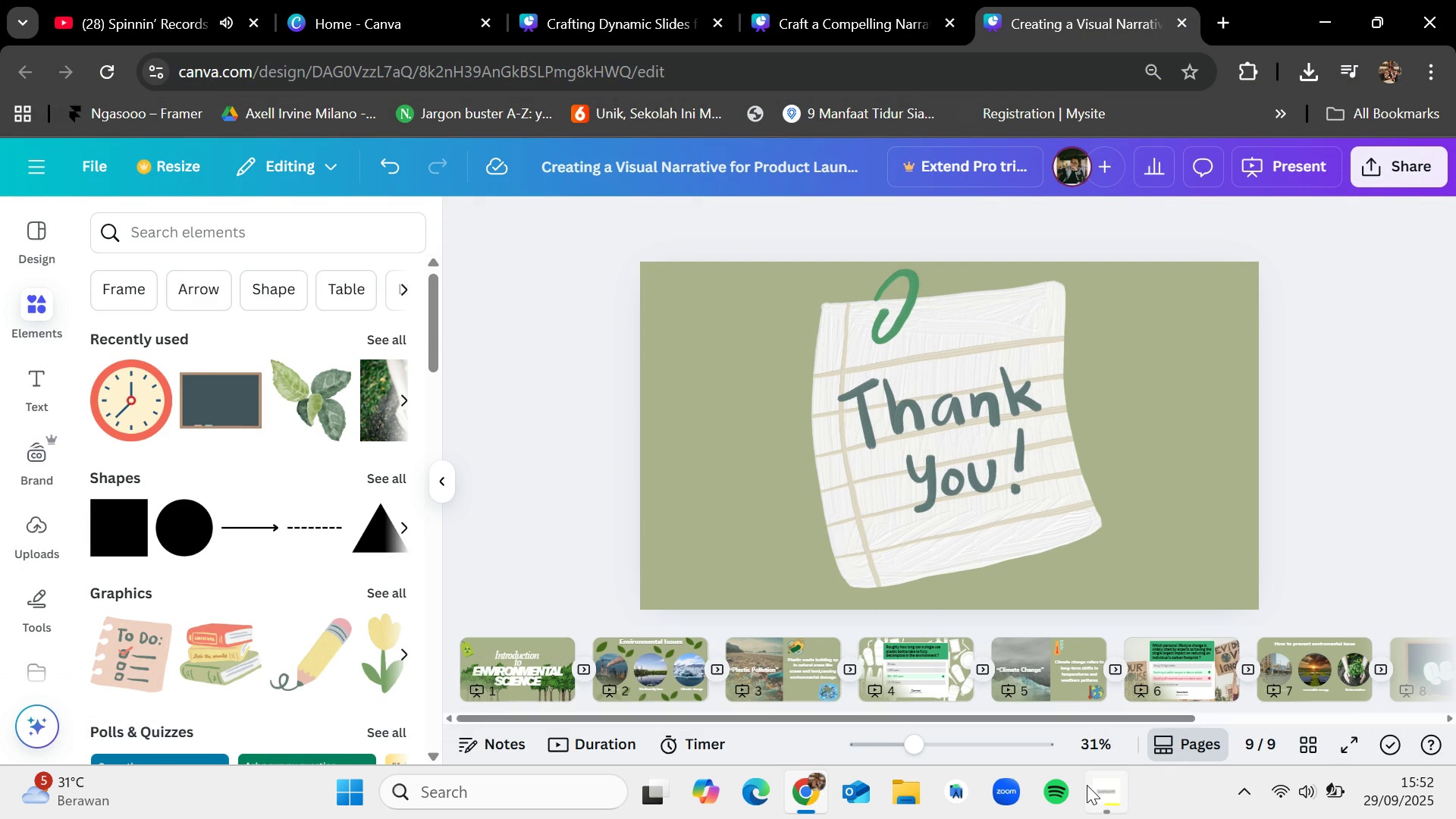 
left_click([1095, 788])
 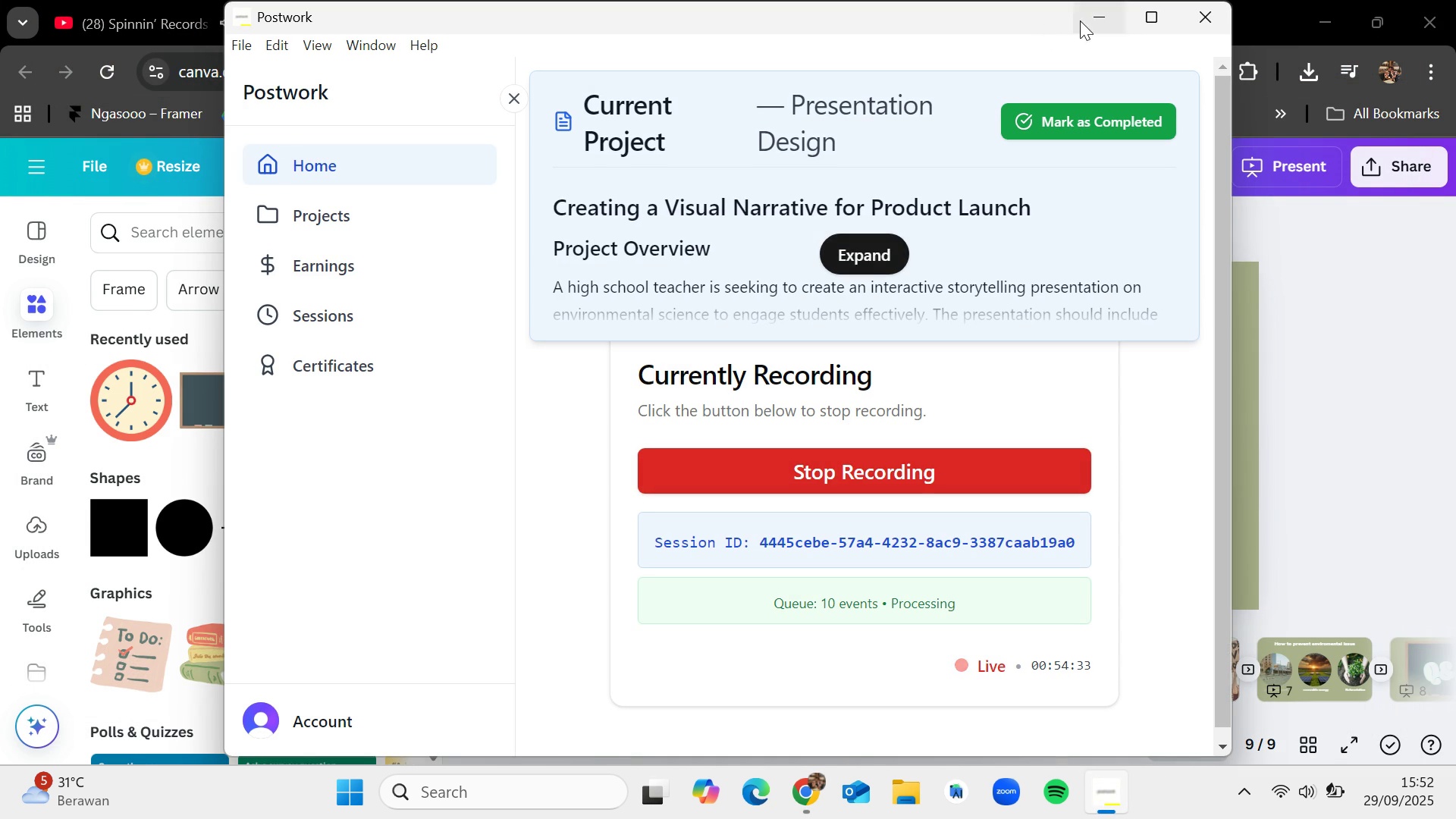 
scroll: coordinate [763, 503], scroll_direction: down, amount: 3.0
 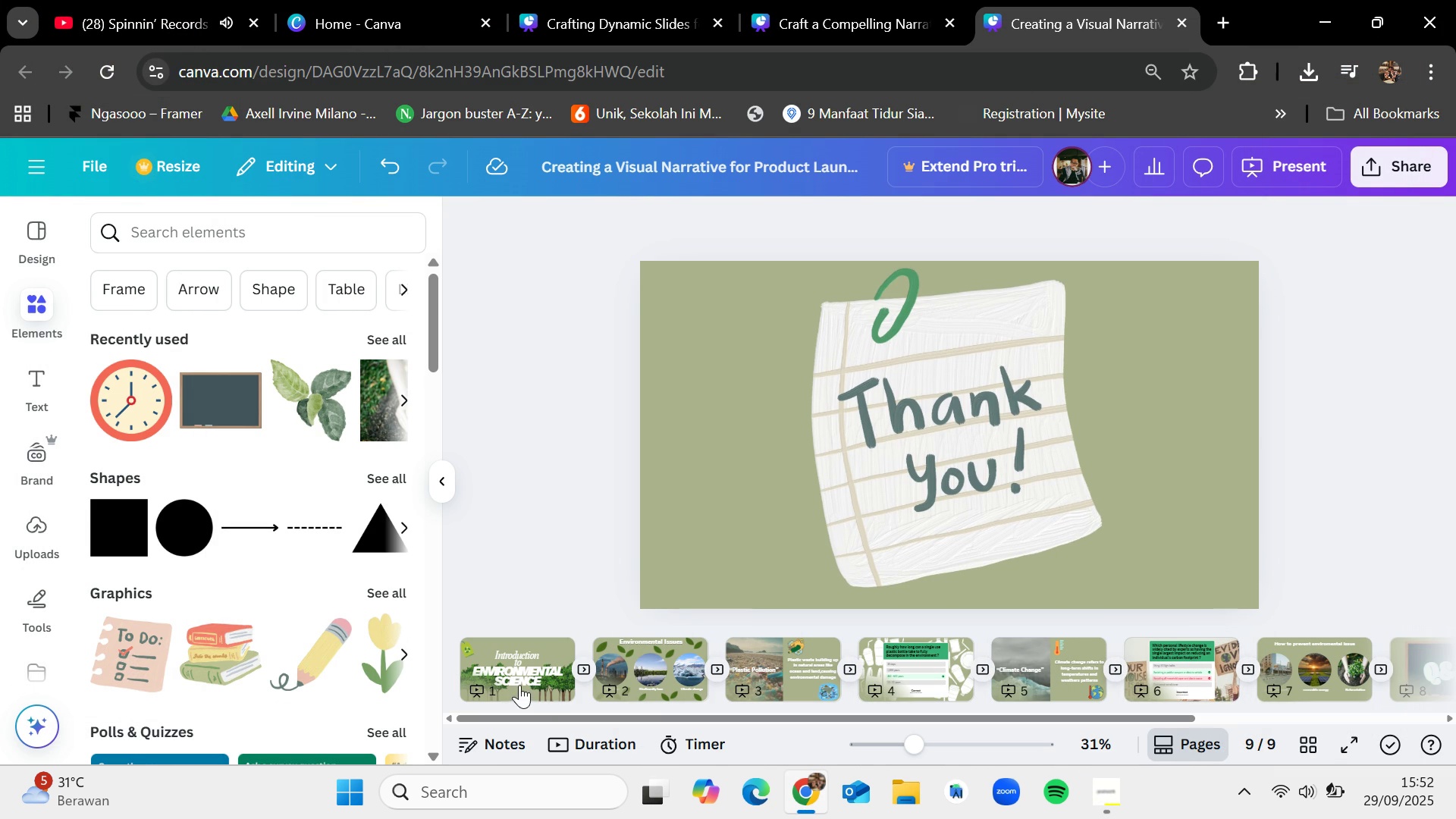 
mouse_move([518, 654])
 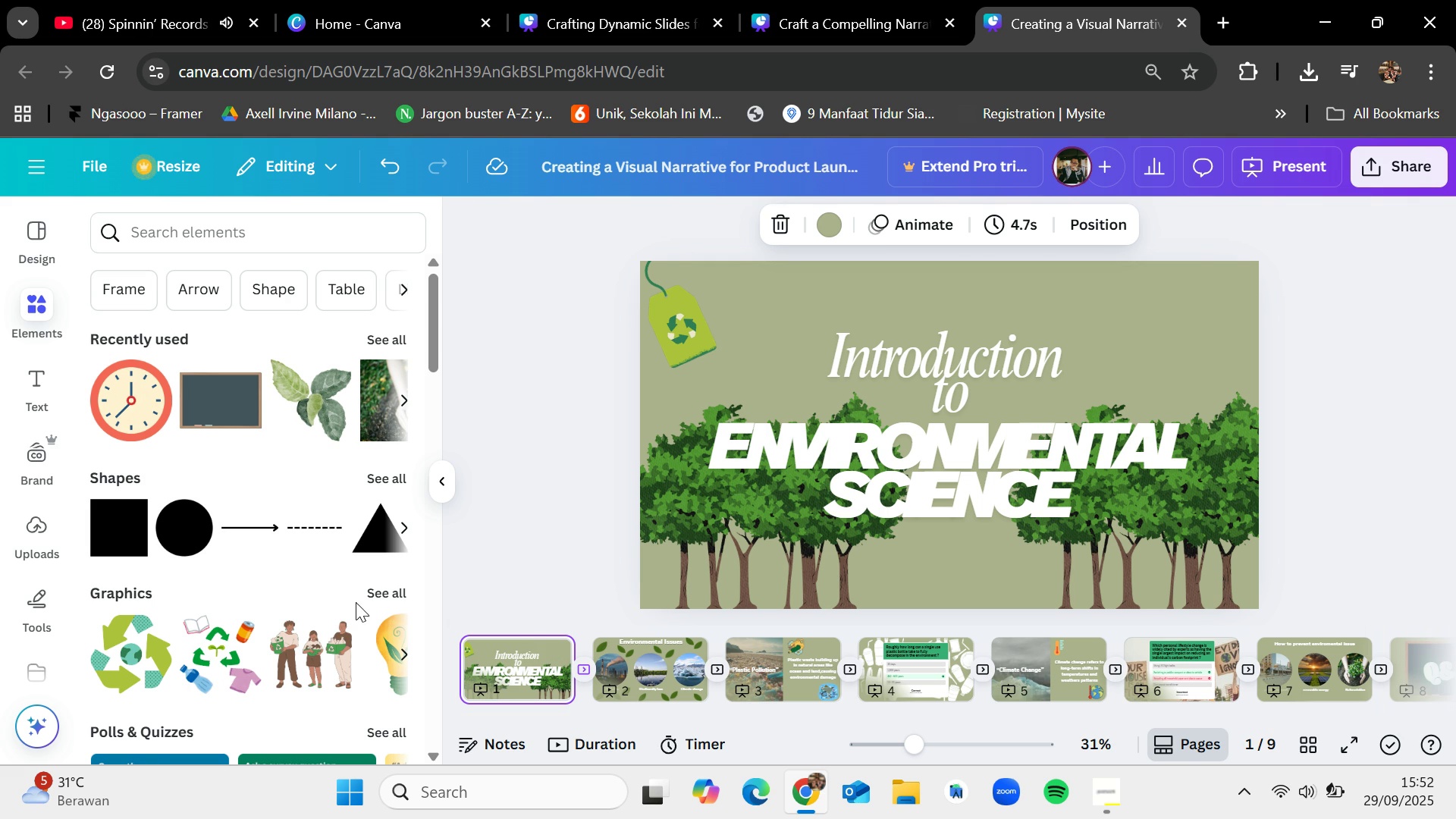 
scroll: coordinate [353, 588], scroll_direction: down, amount: 5.0
 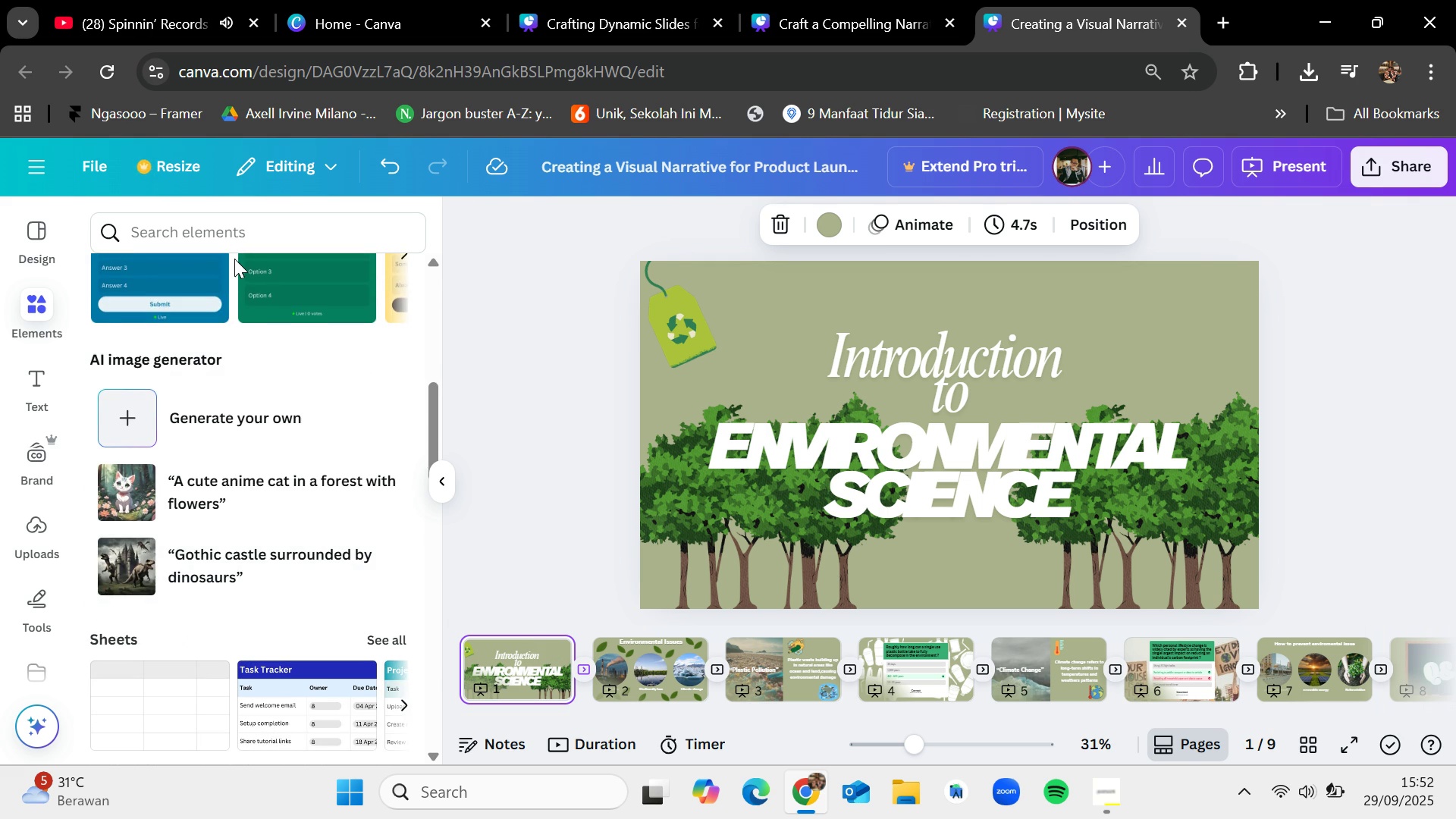 
mouse_move([218, 270])
 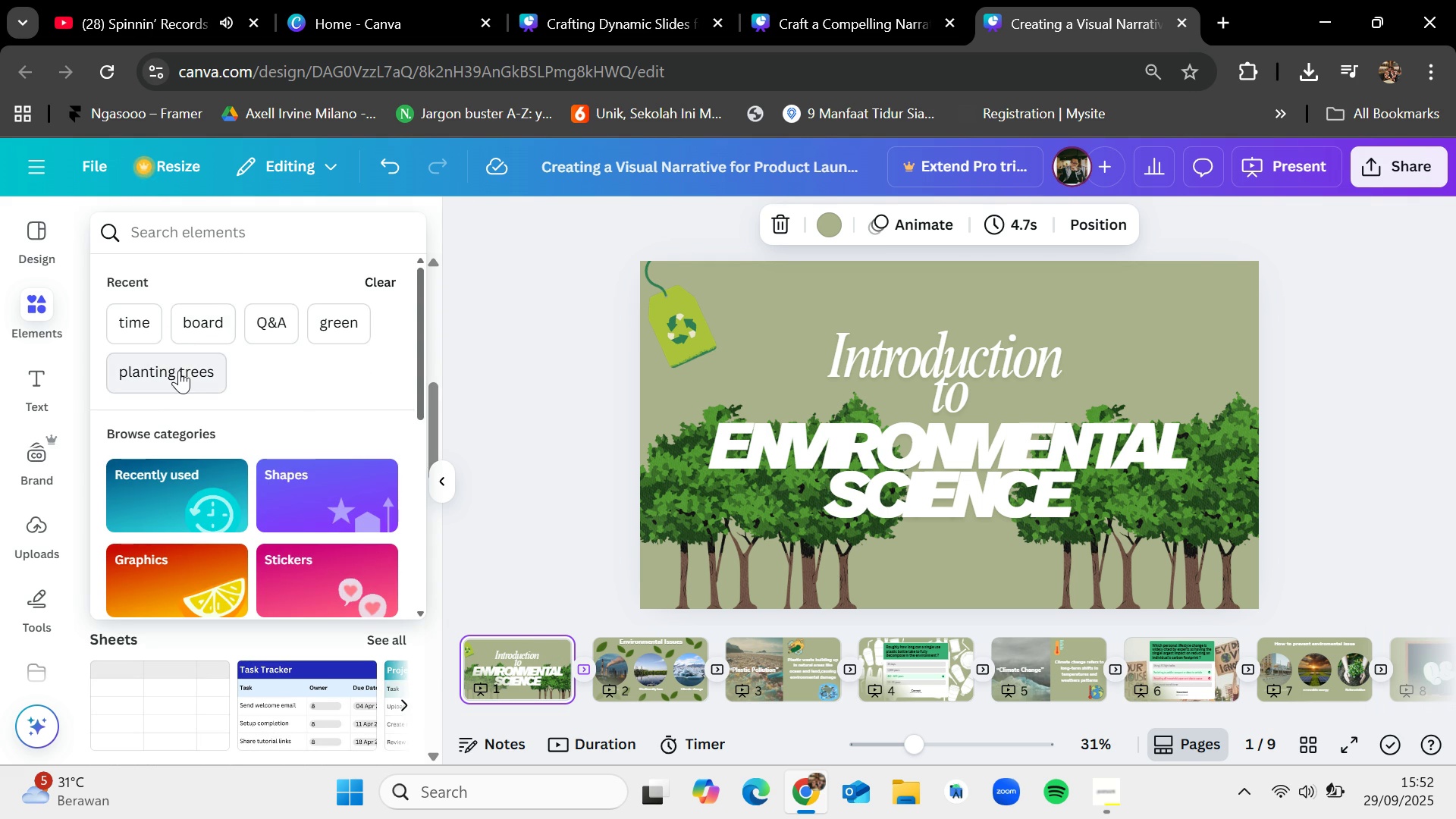 
left_click([179, 370])
 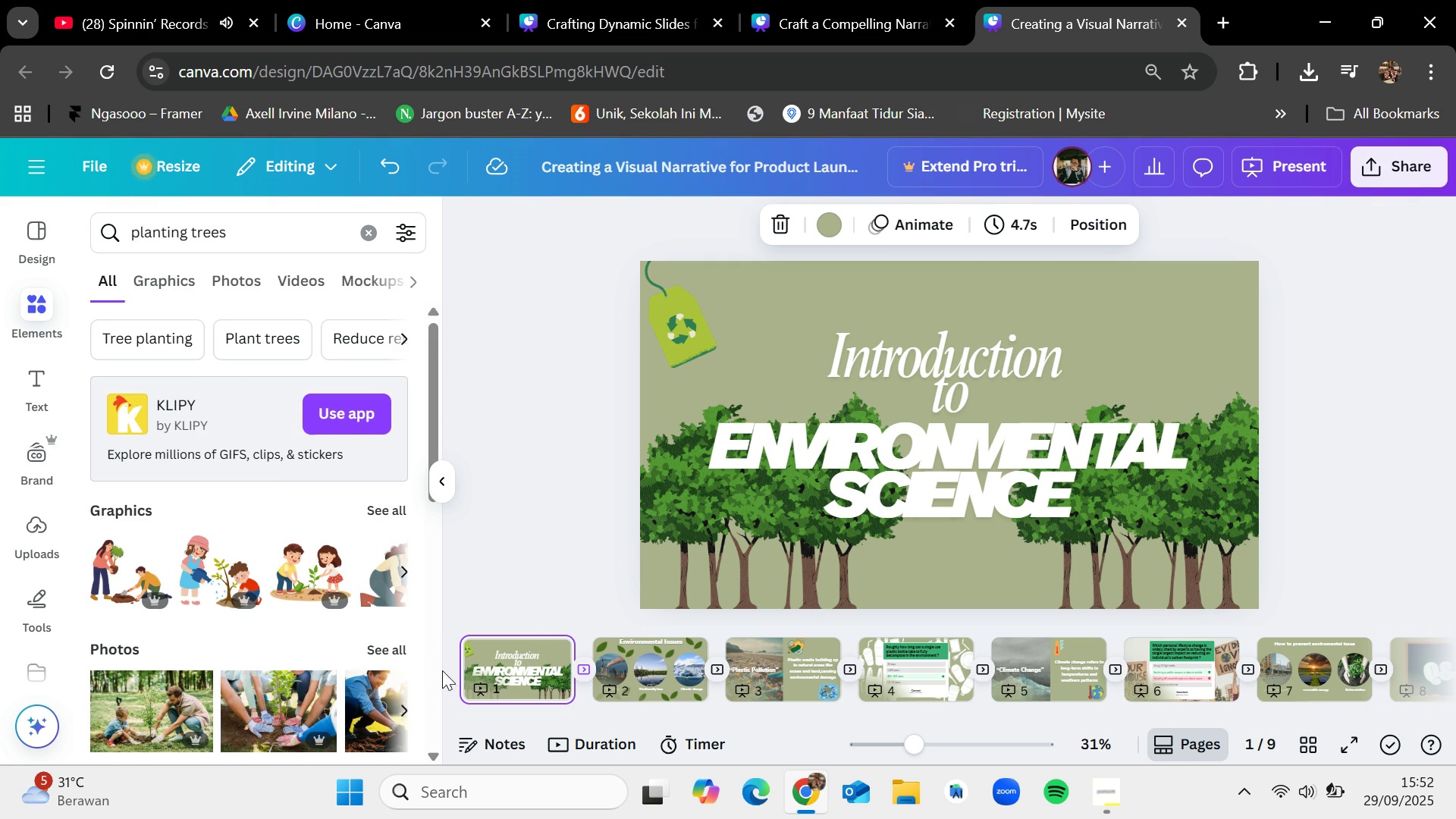 
left_click([397, 647])
 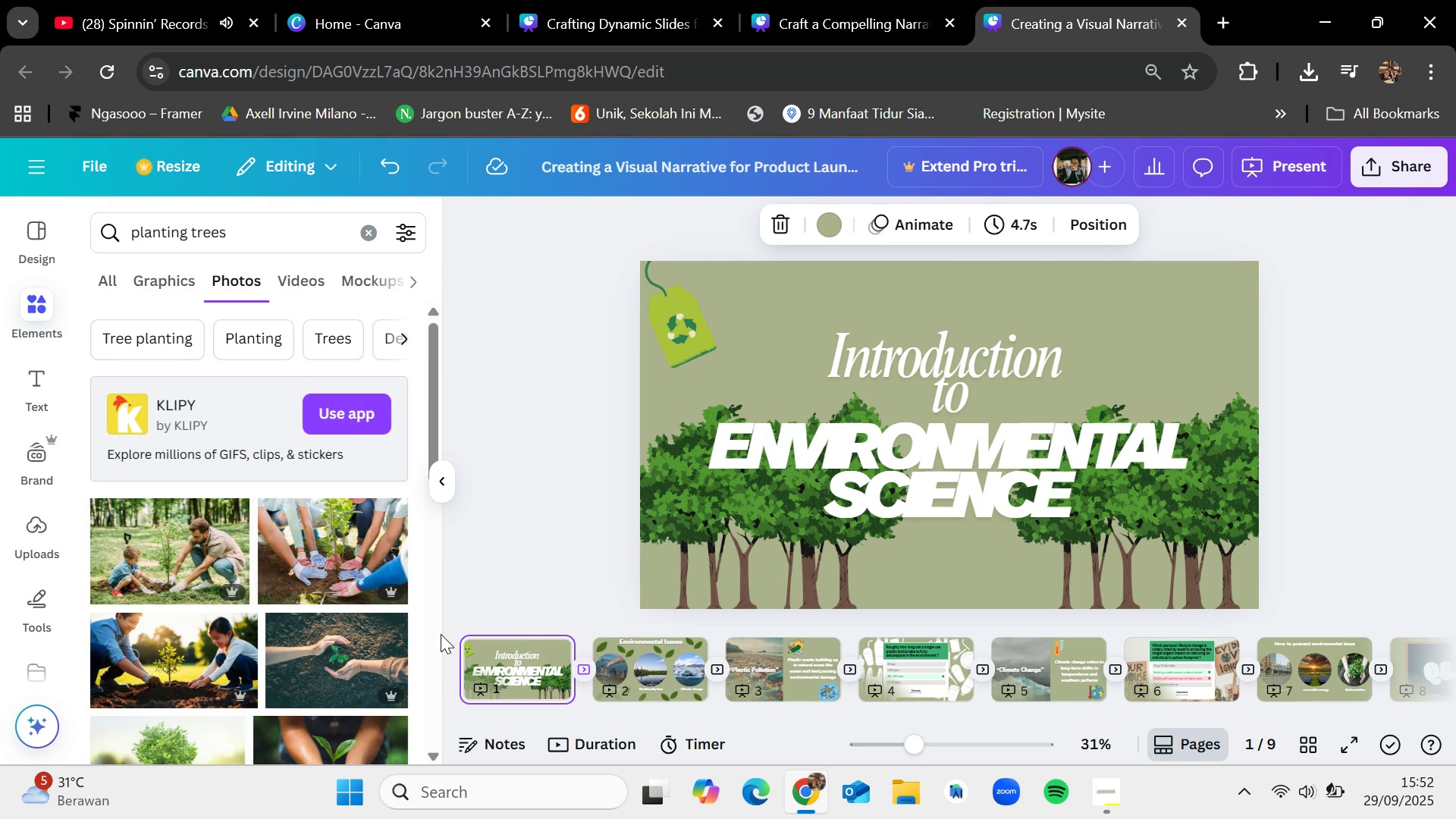 
scroll: coordinate [441, 634], scroll_direction: down, amount: 4.0
 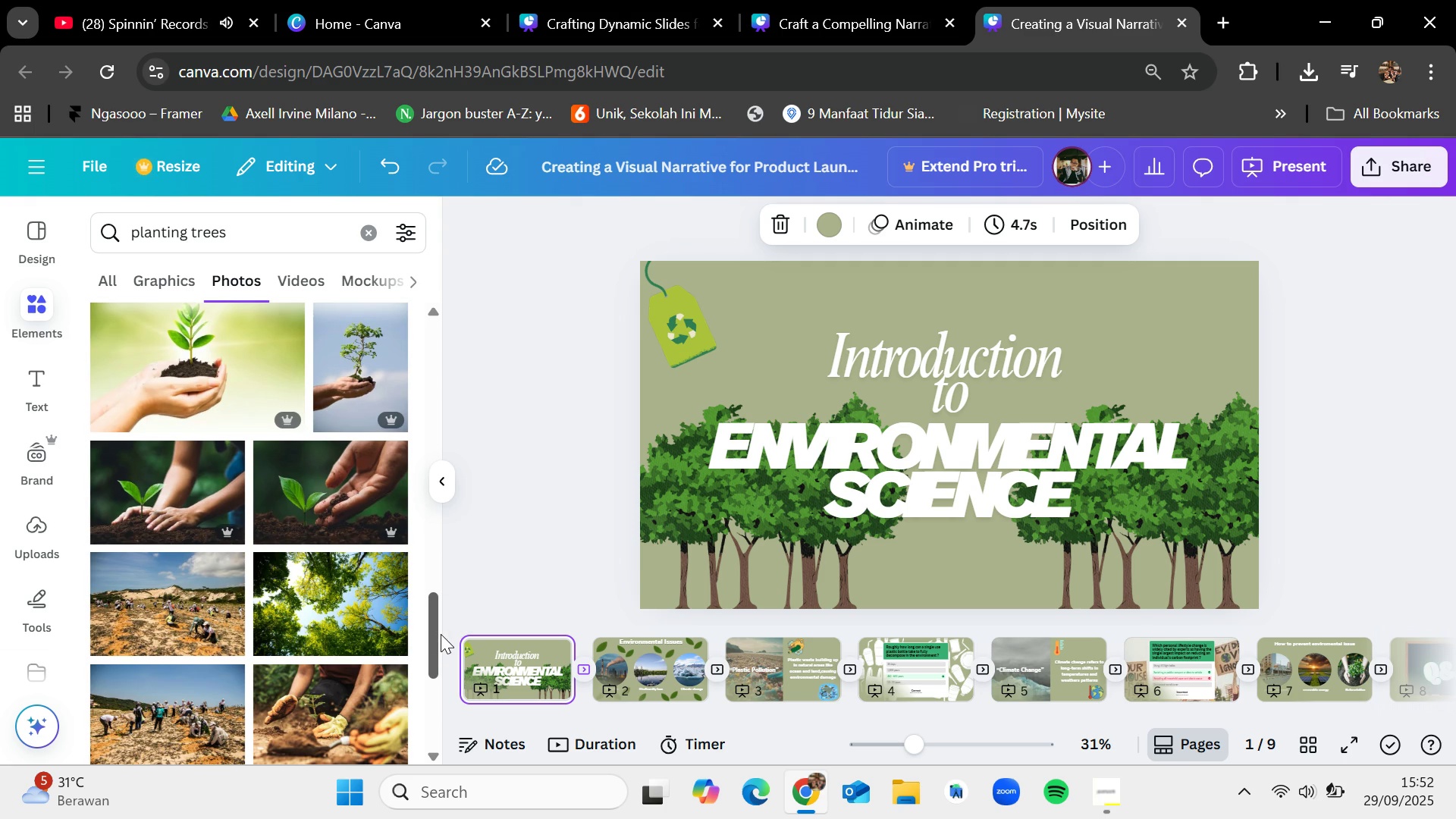 
wait(7.53)
 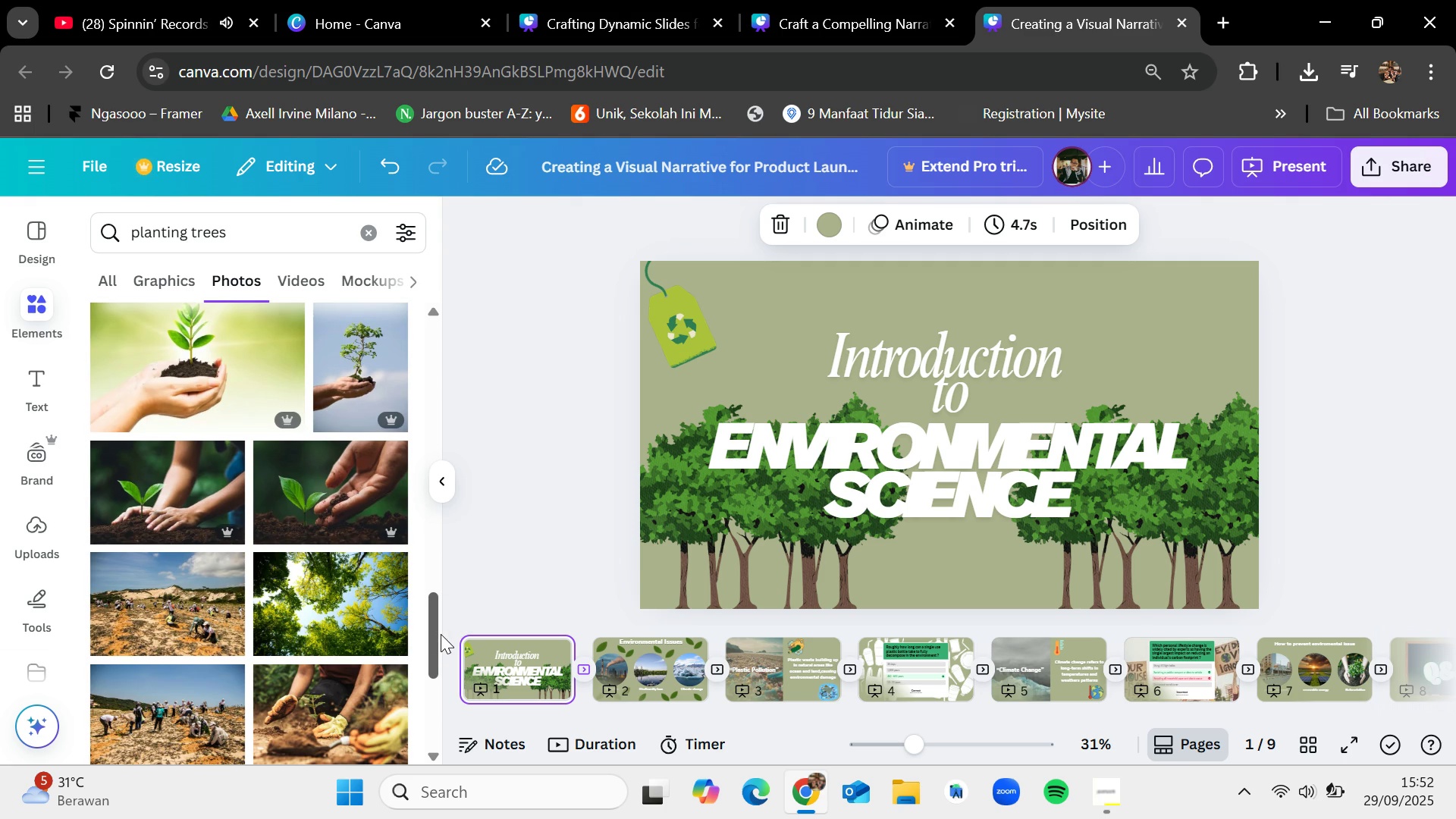 
scroll: coordinate [441, 634], scroll_direction: down, amount: 13.0
 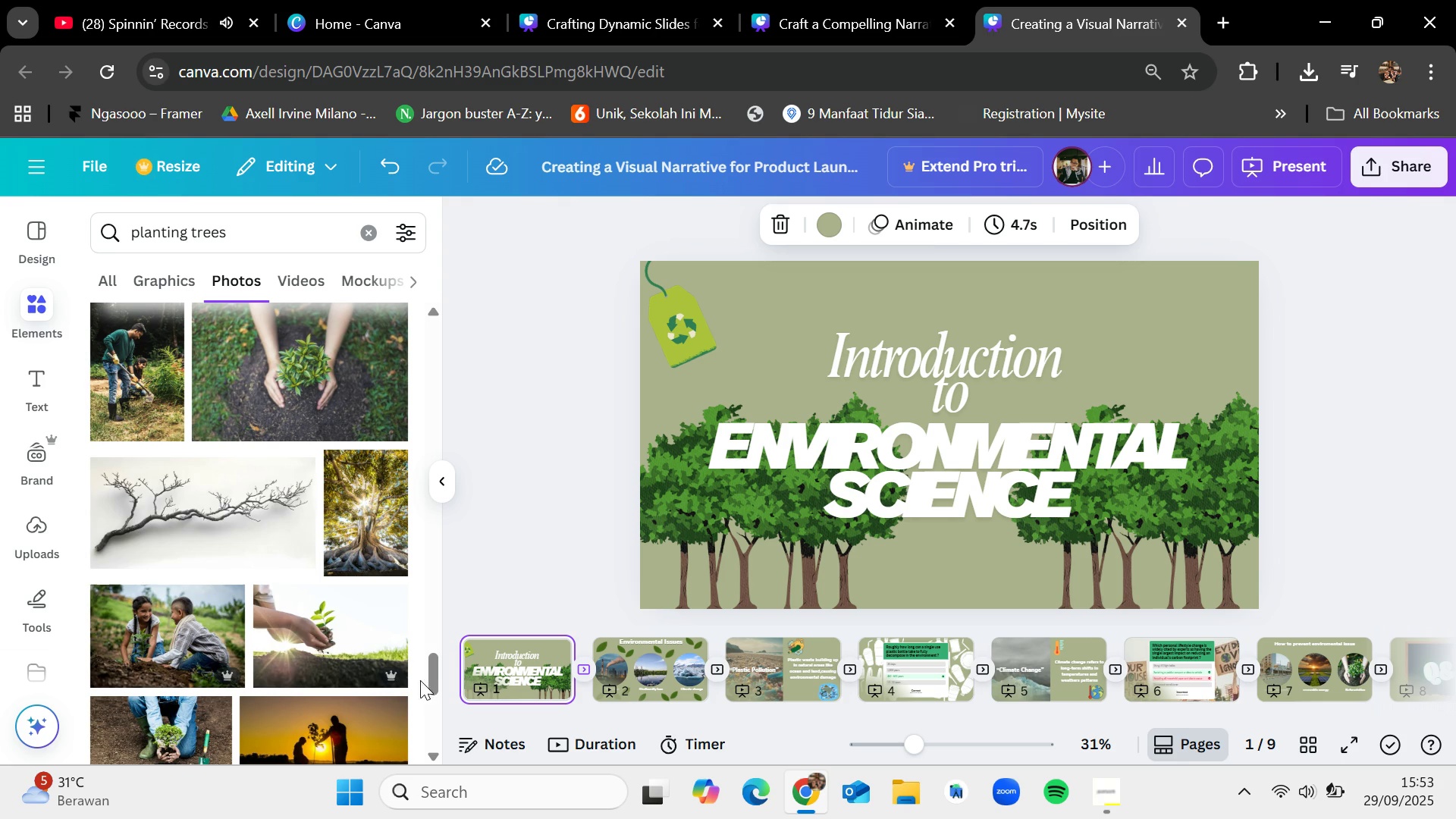 
scroll: coordinate [59, 479], scroll_direction: up, amount: 3.0
 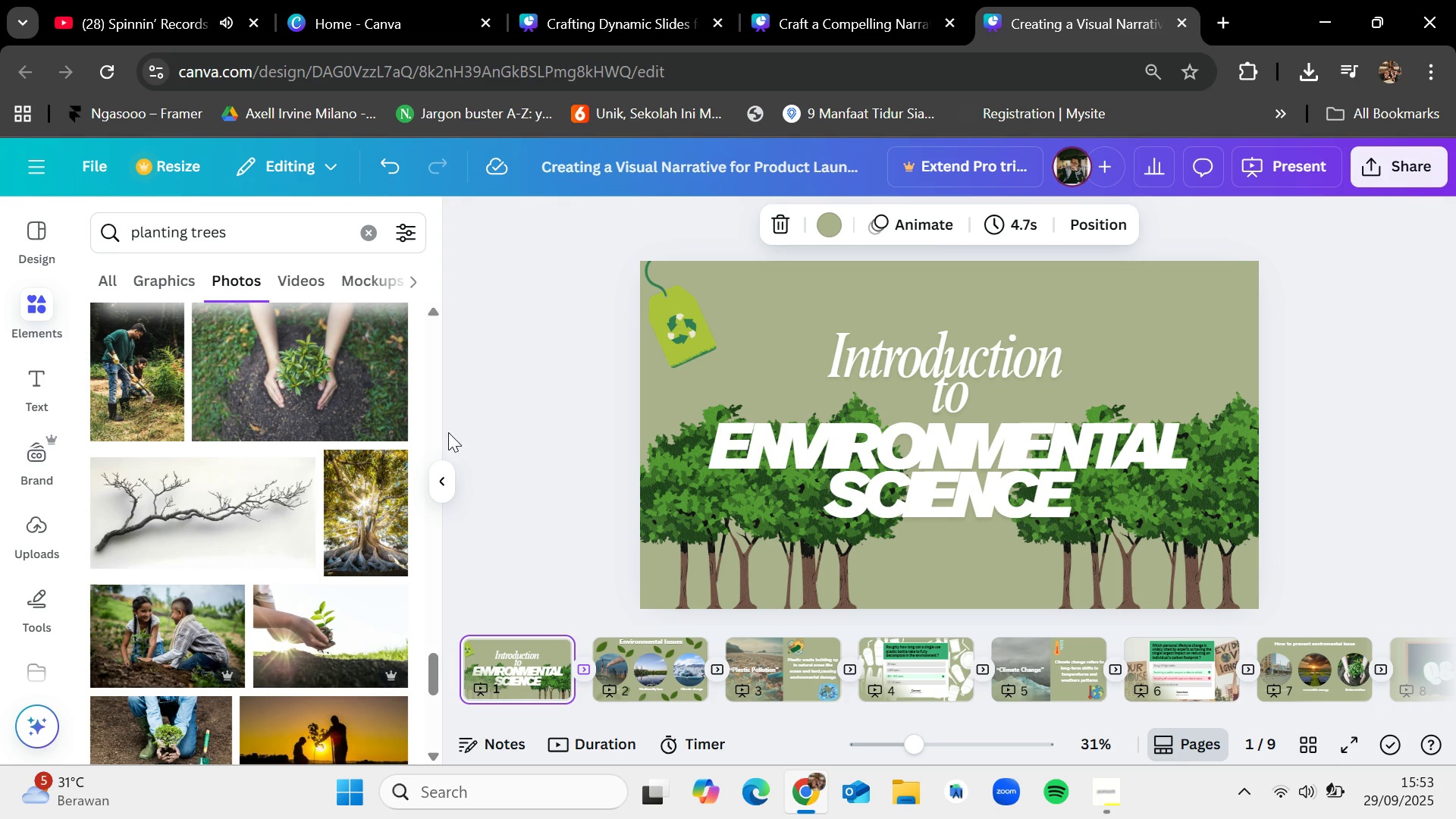 
scroll: coordinate [397, 465], scroll_direction: down, amount: 3.0
 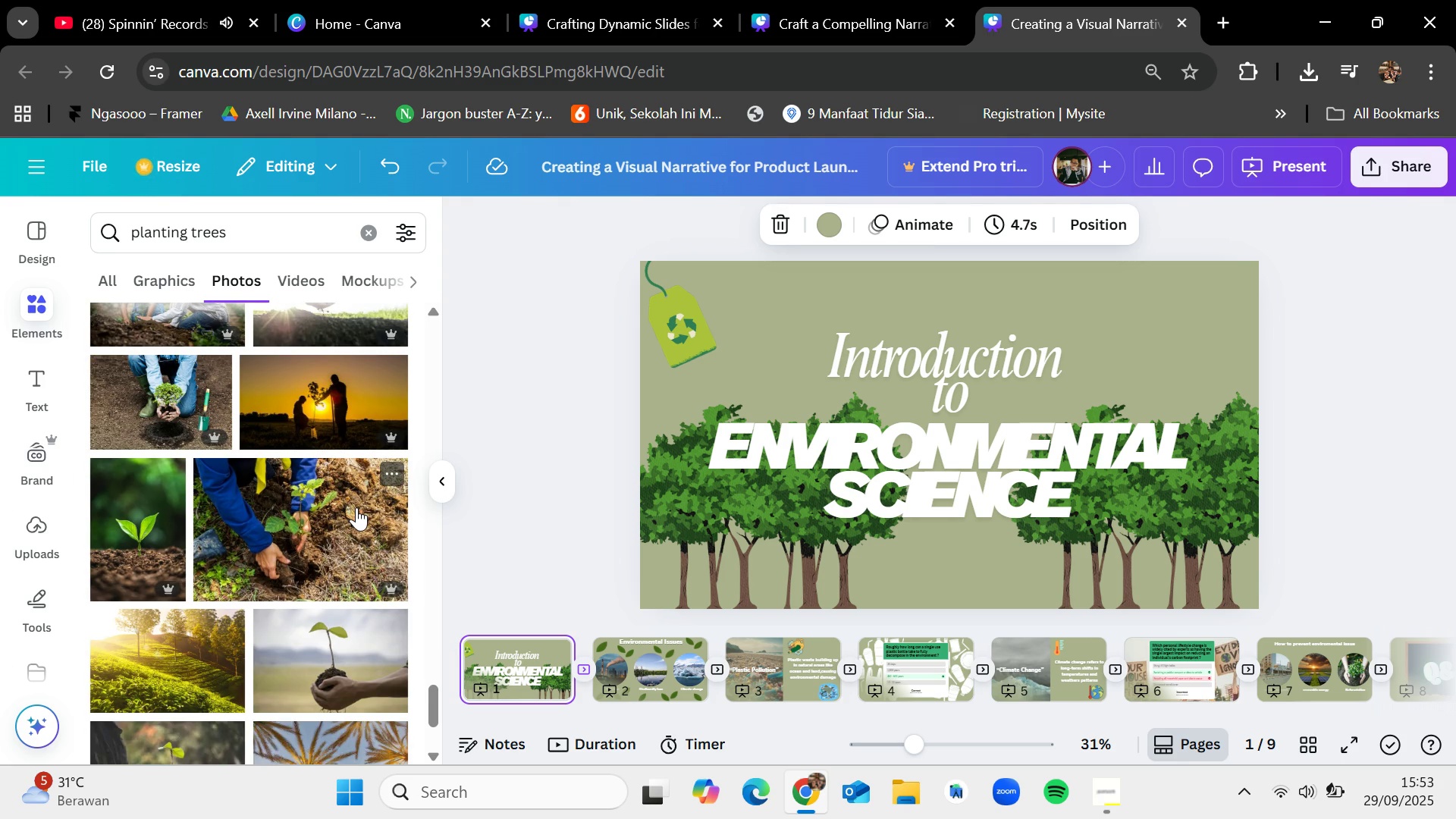 
scroll: coordinate [359, 506], scroll_direction: up, amount: 4.0
 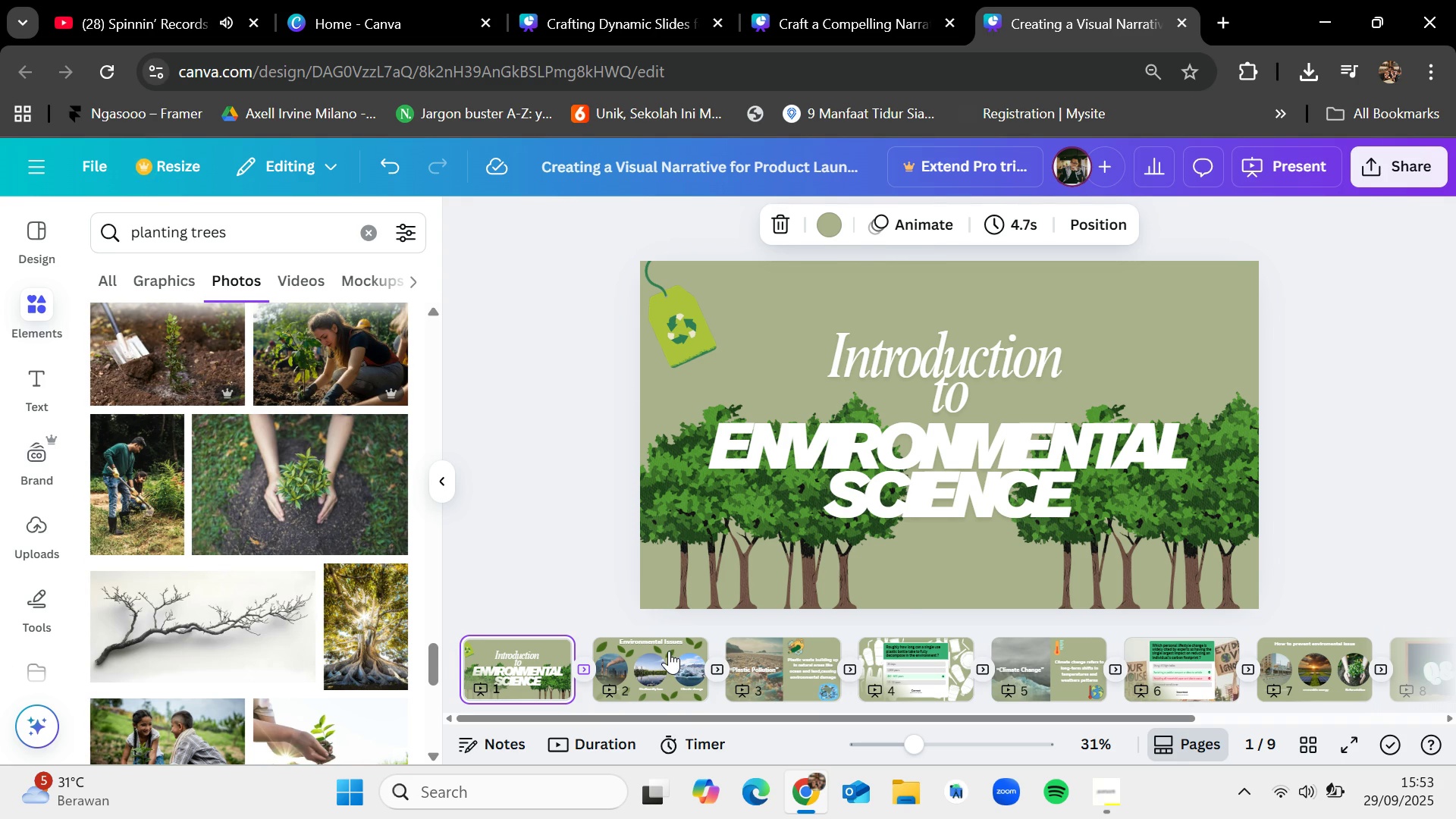 
left_click([671, 662])
 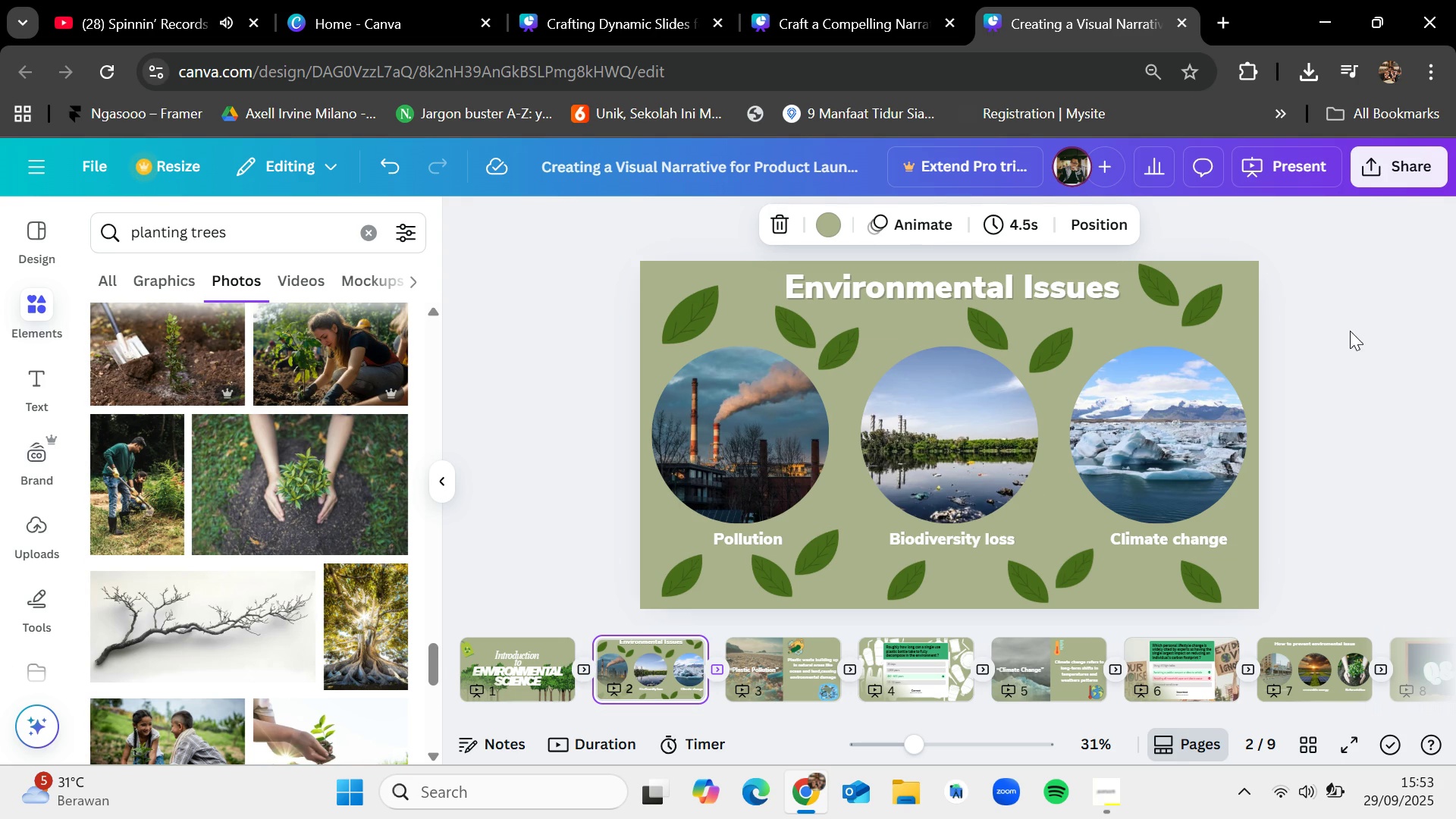 
mouse_move([1078, 562])
 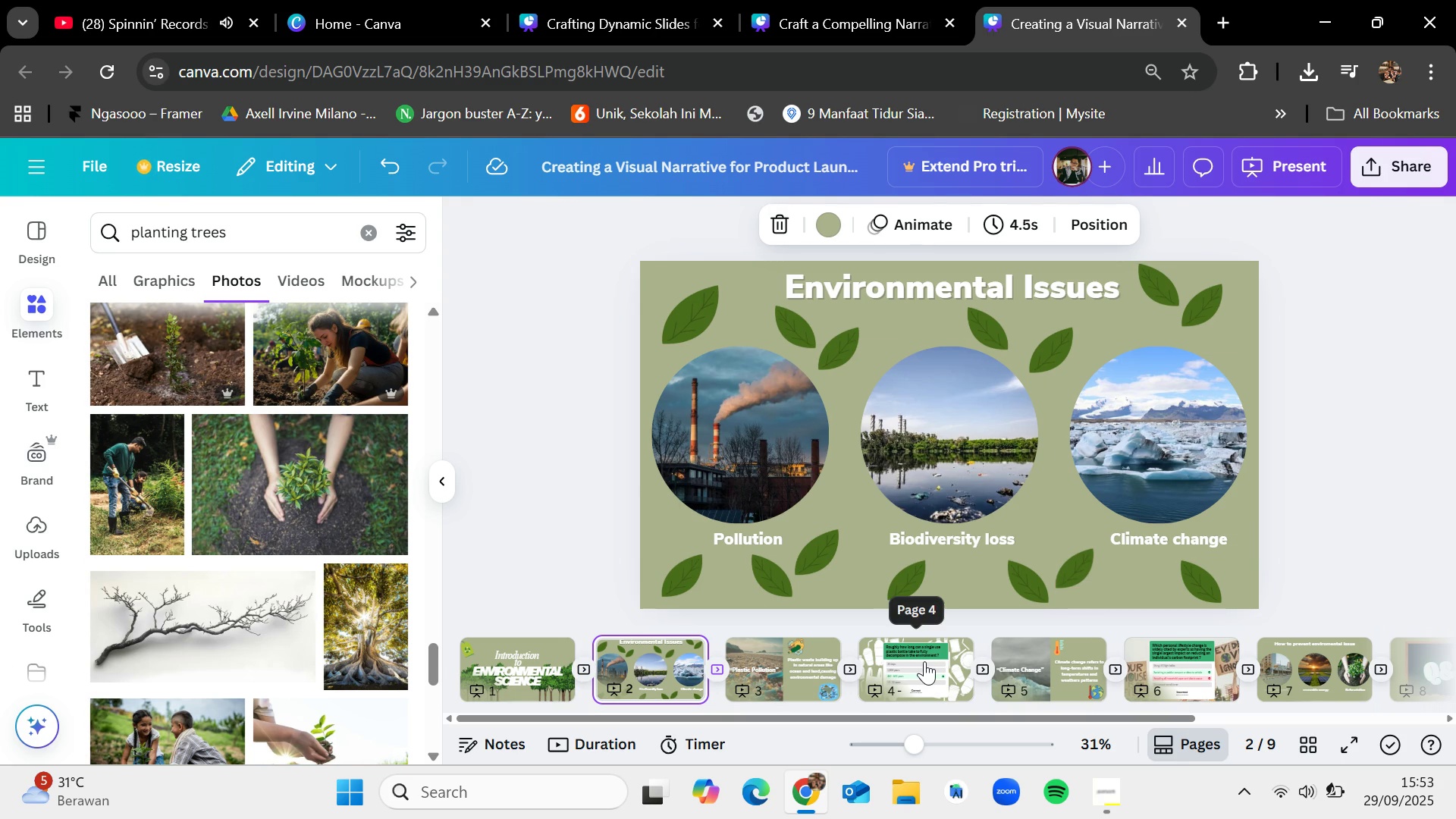 
left_click([924, 661])
 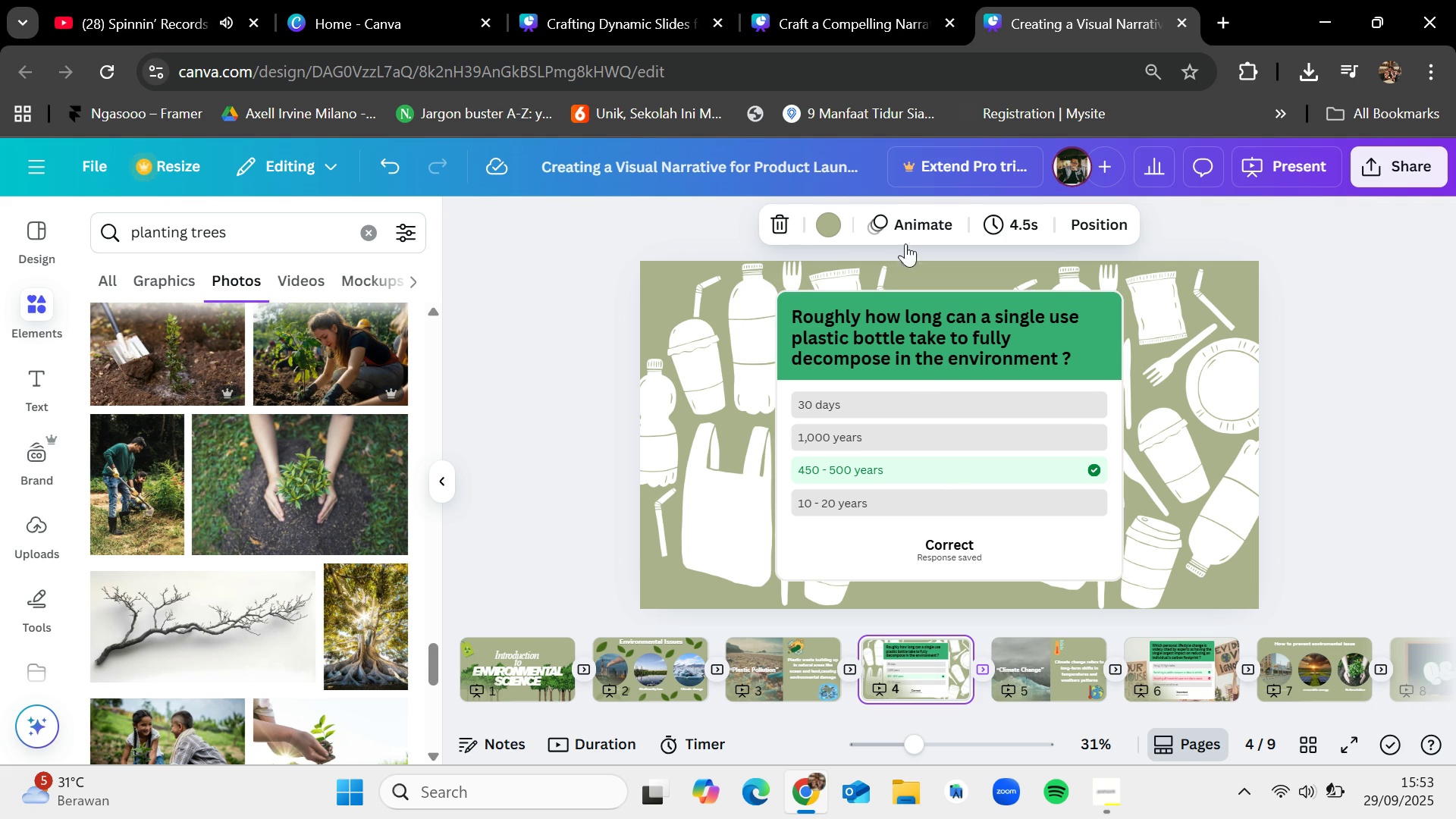 
left_click([897, 296])
 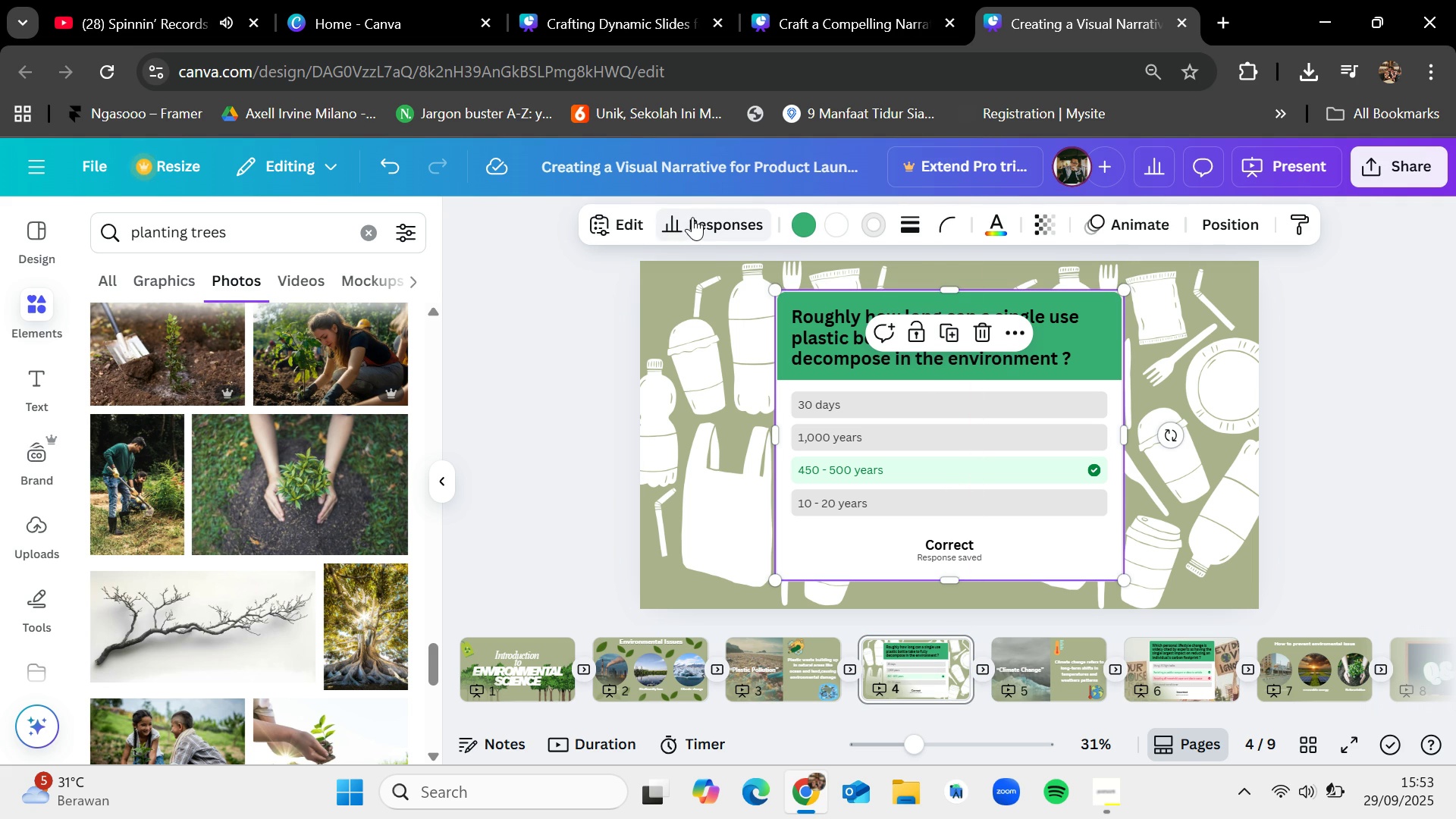 
left_click([692, 216])
 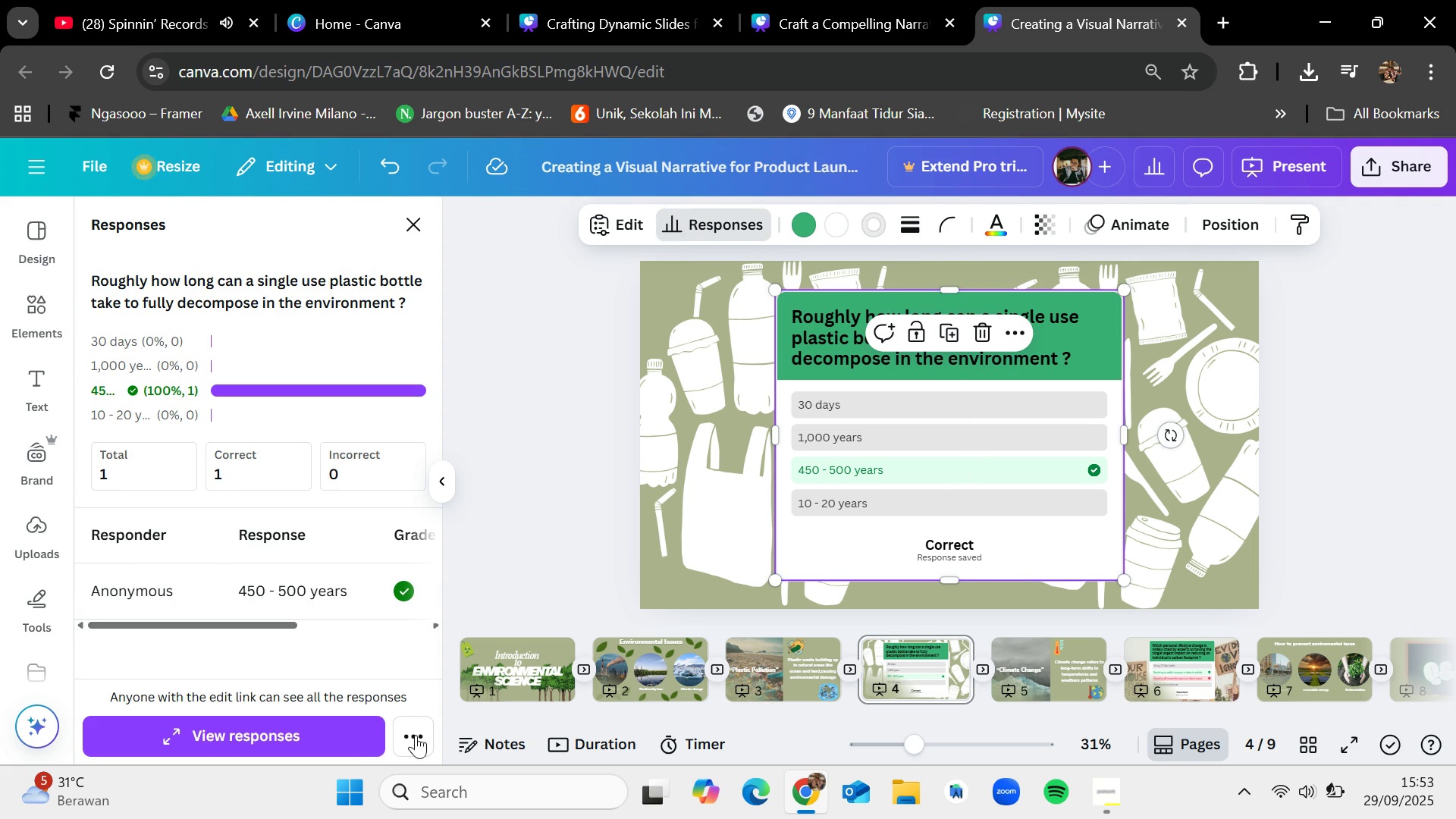 
left_click([405, 752])
 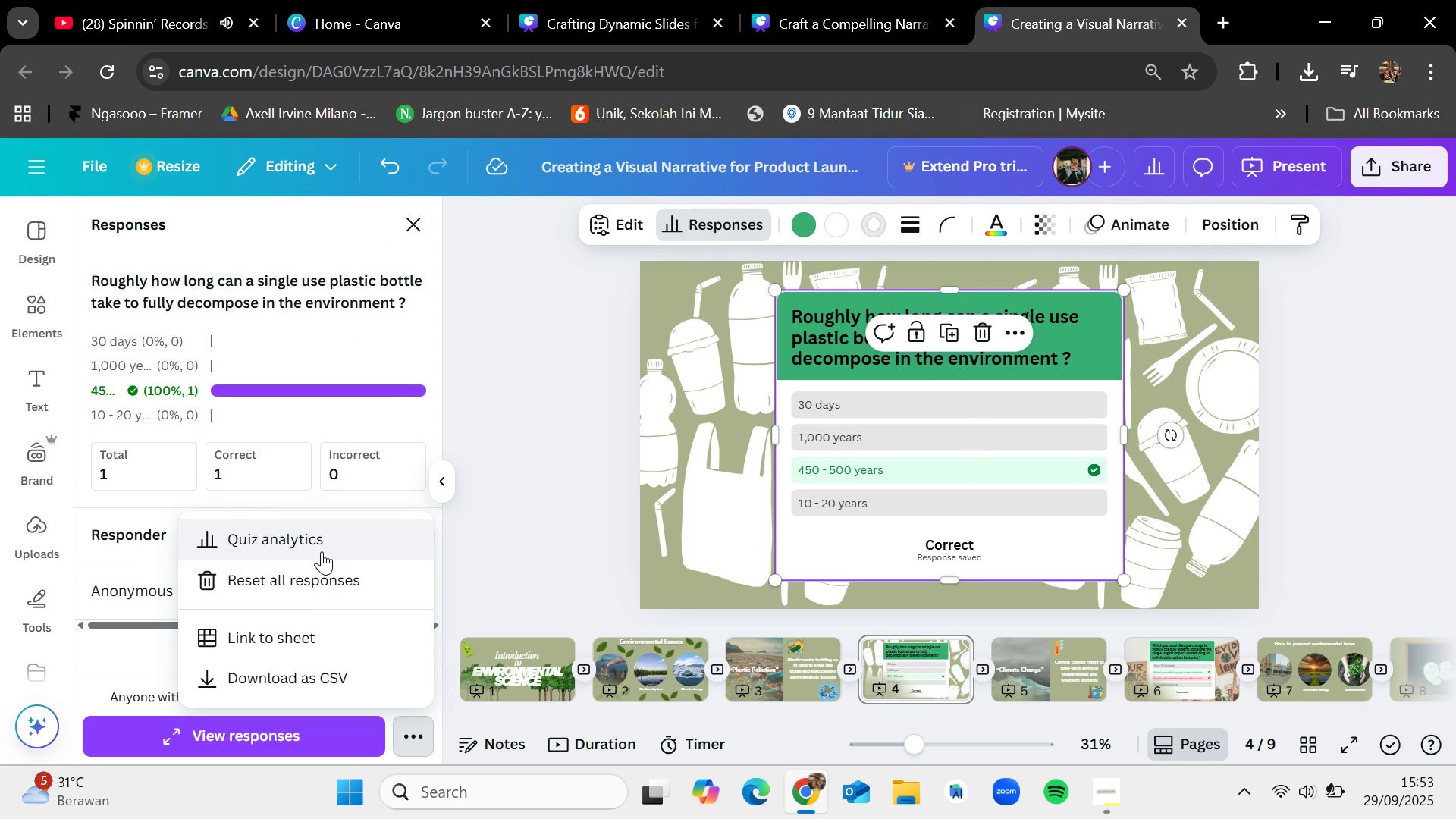 
left_click([330, 584])
 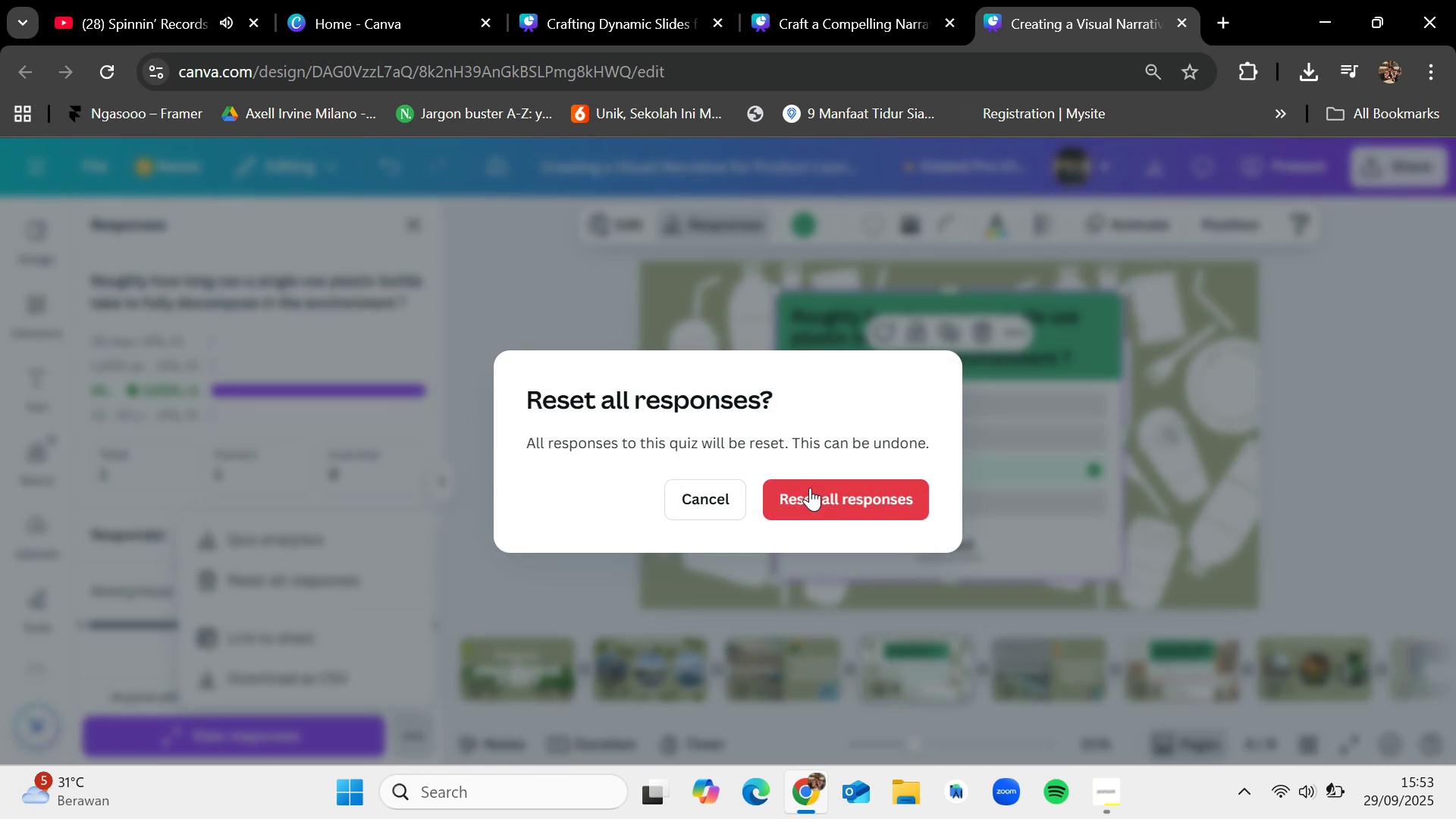 
left_click([810, 488])
 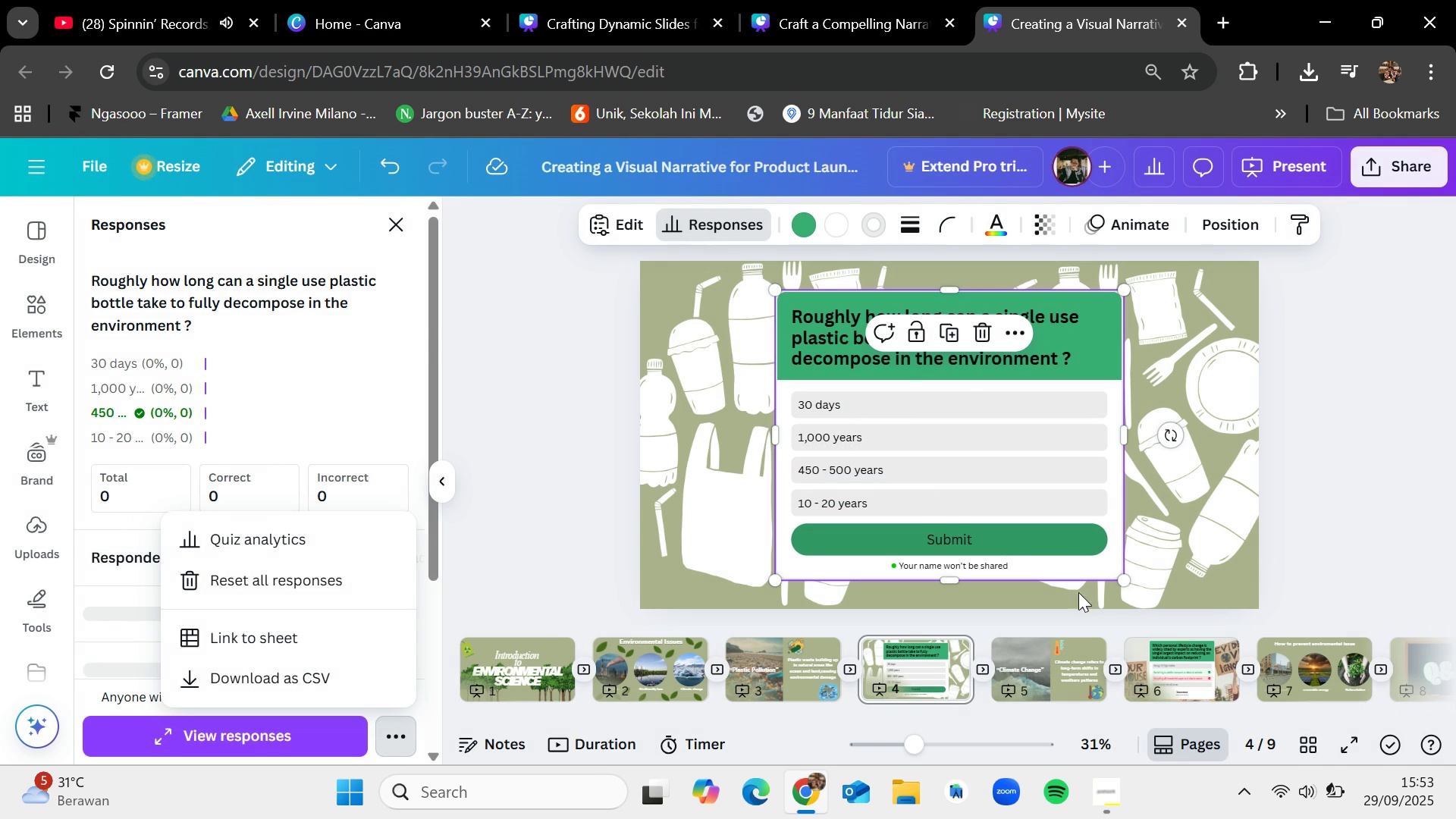 
mouse_move([1149, 635])
 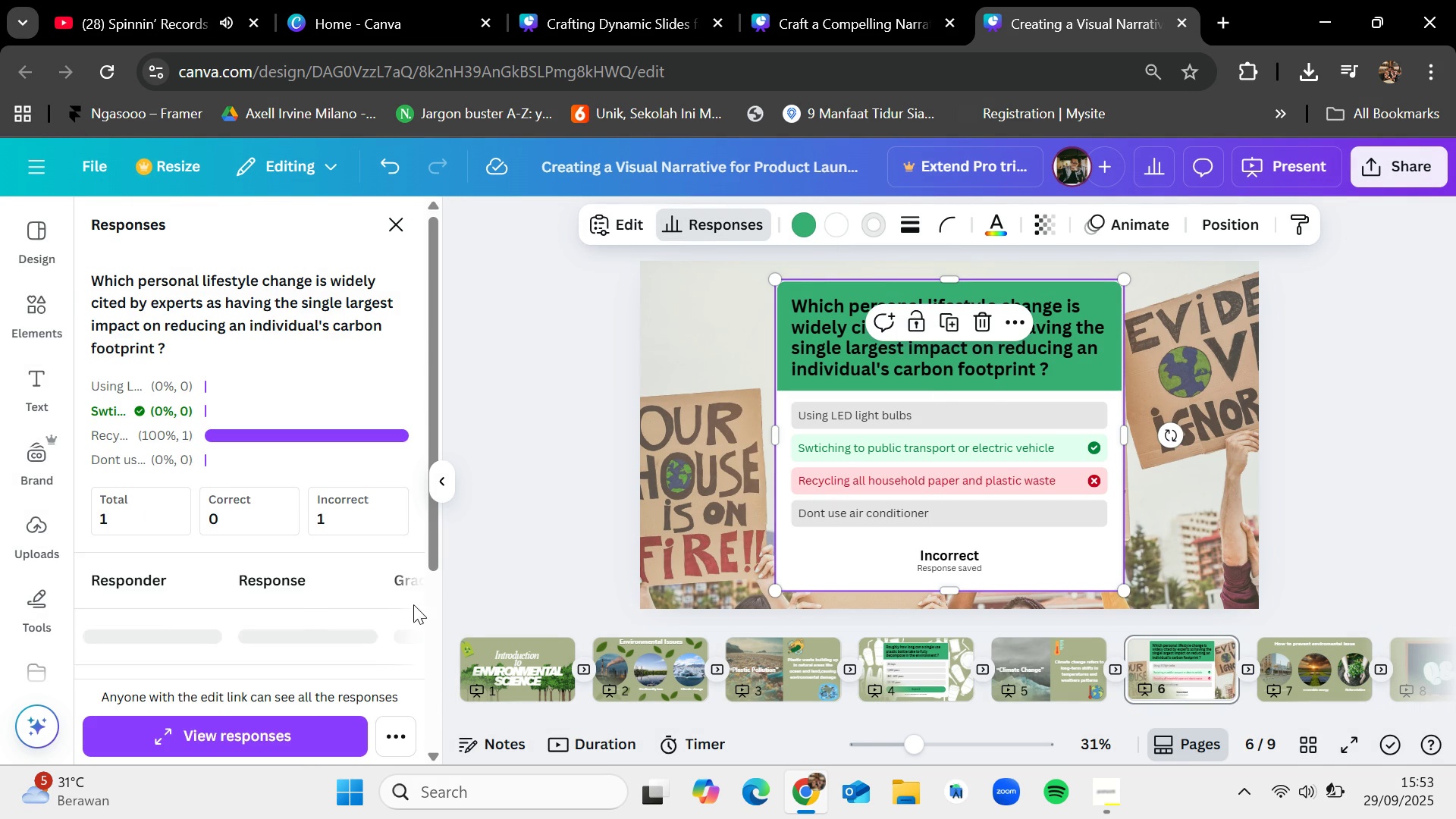 
left_click([410, 742])
 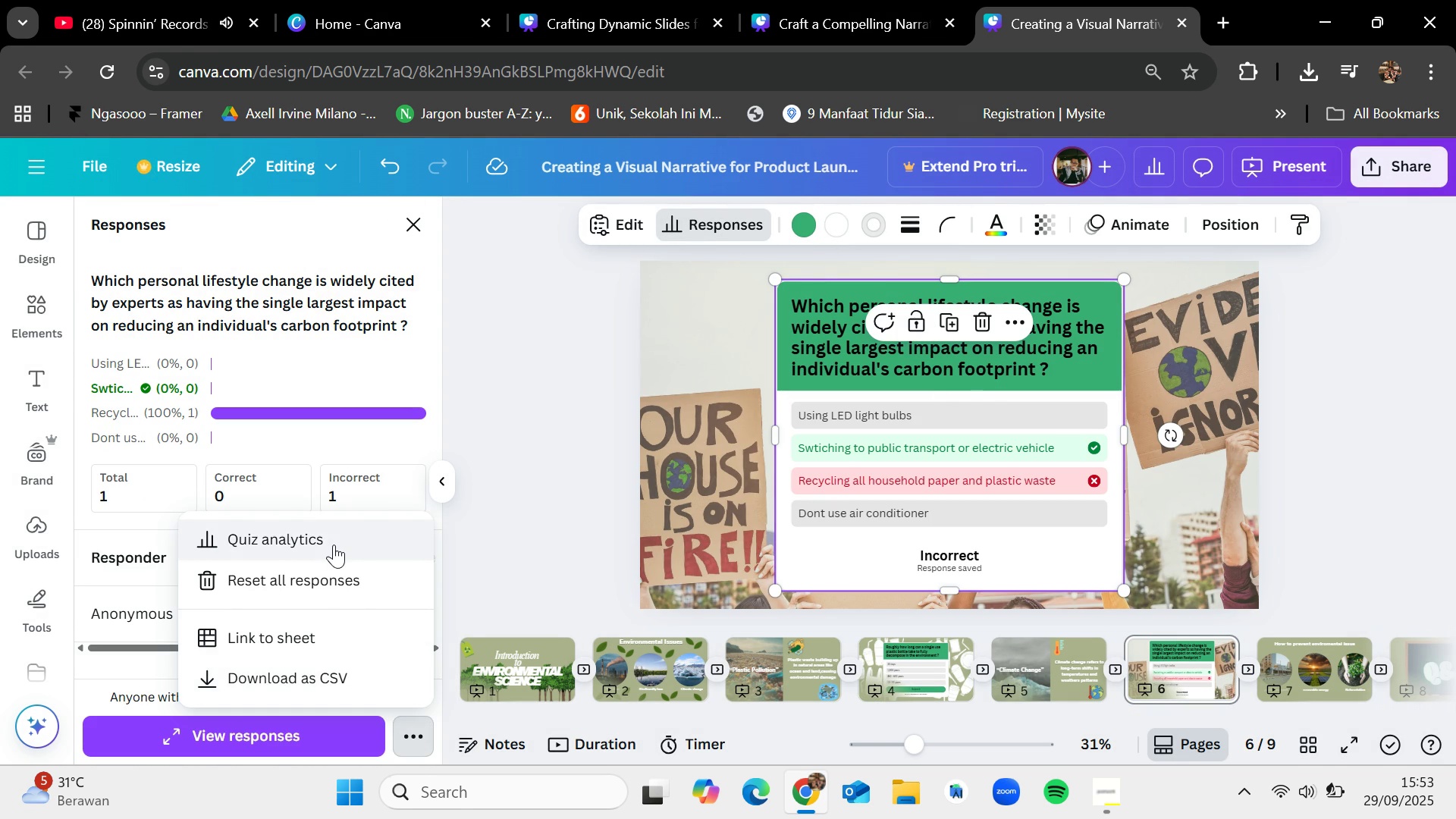 
left_click([337, 582])
 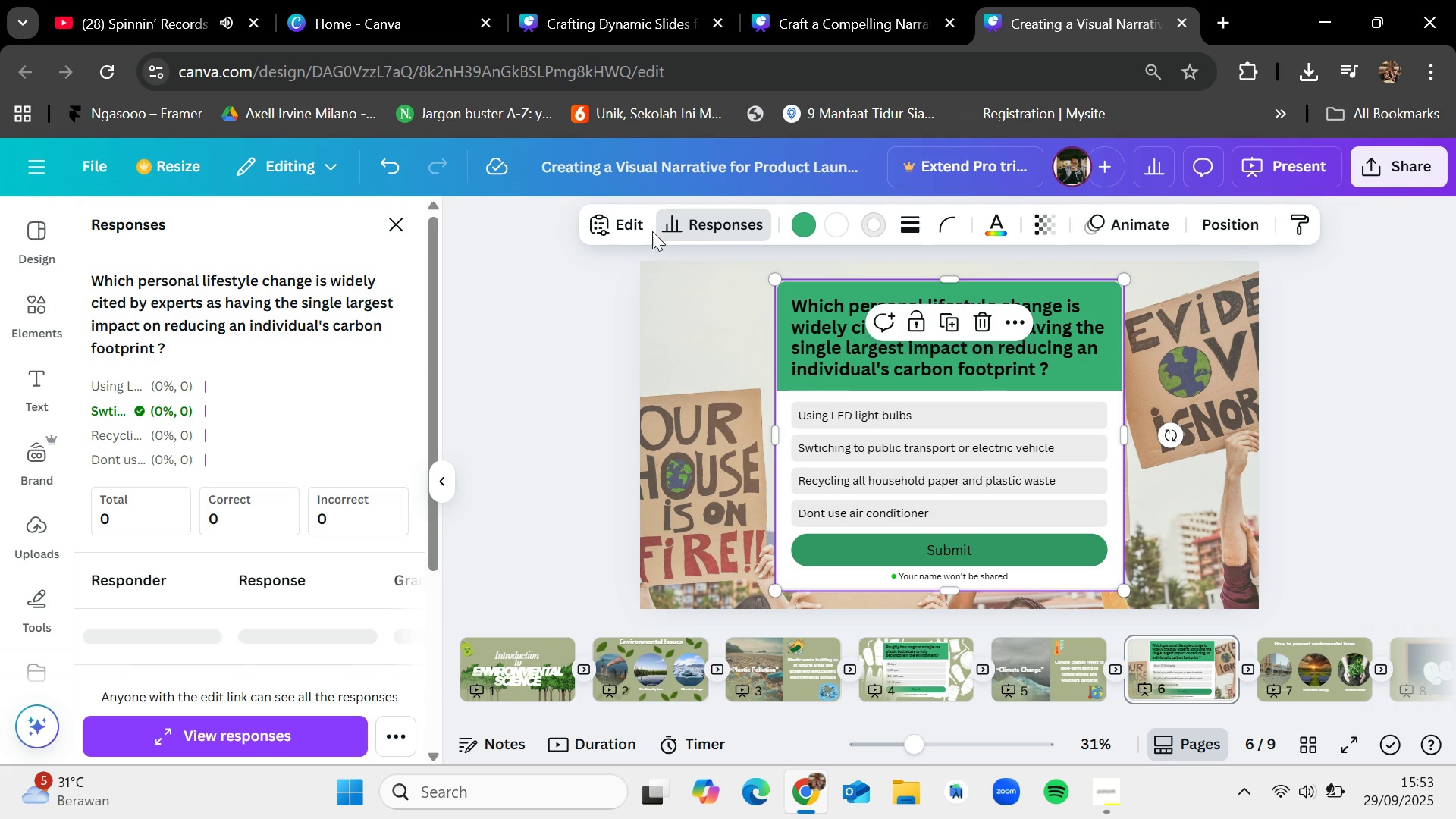 
left_click([610, 223])
 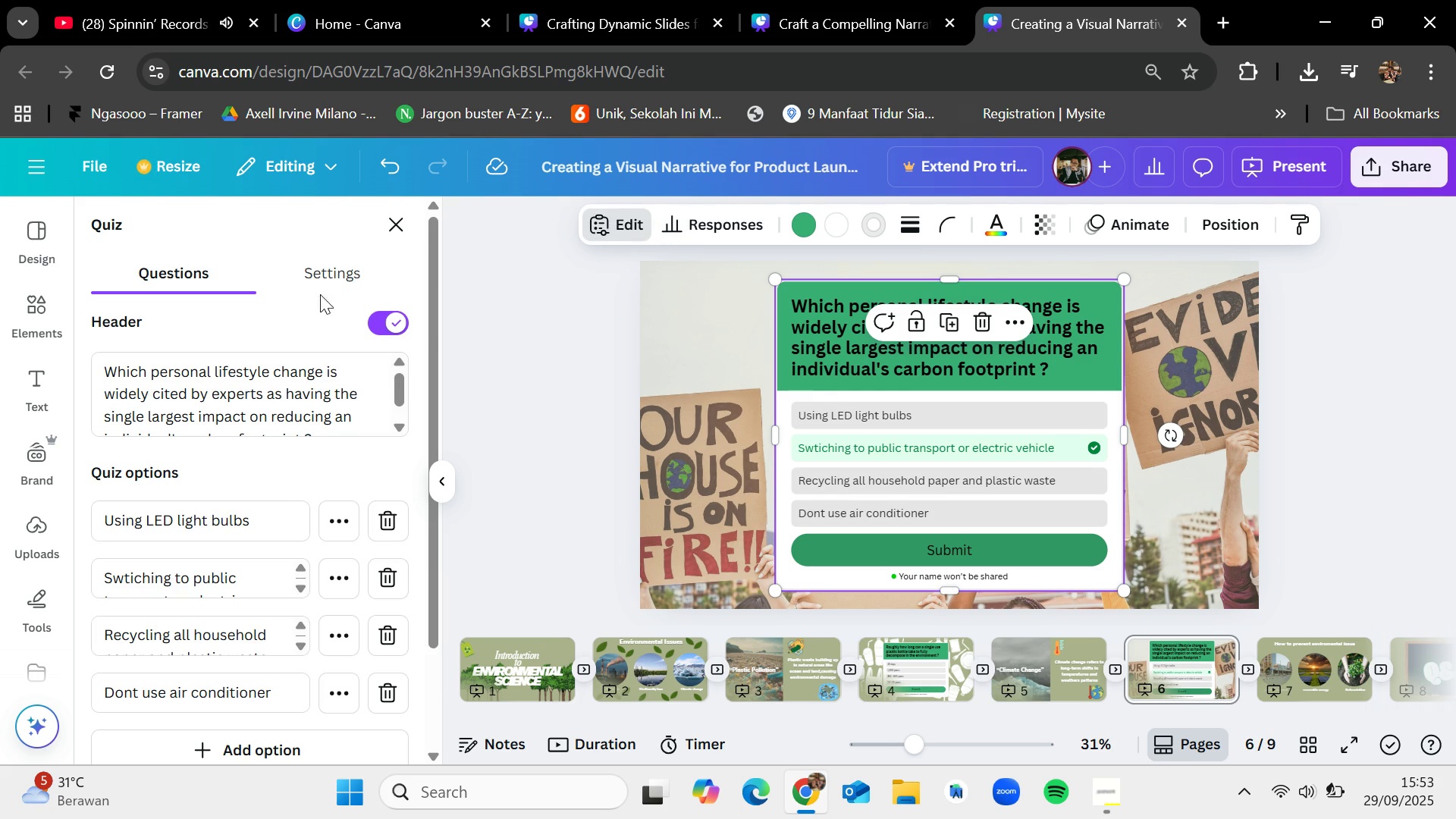 
left_click([327, 277])
 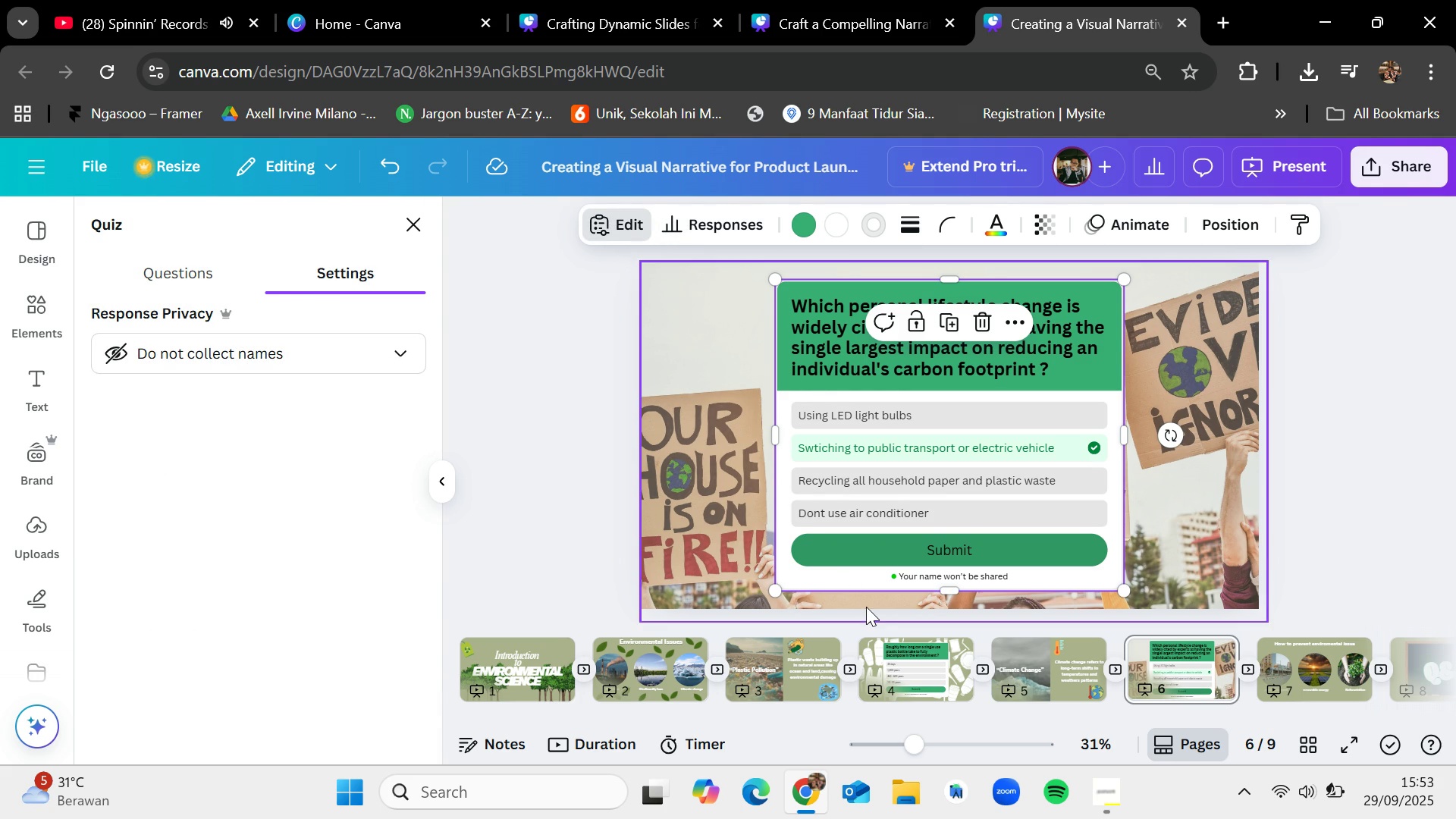 
left_click([911, 684])